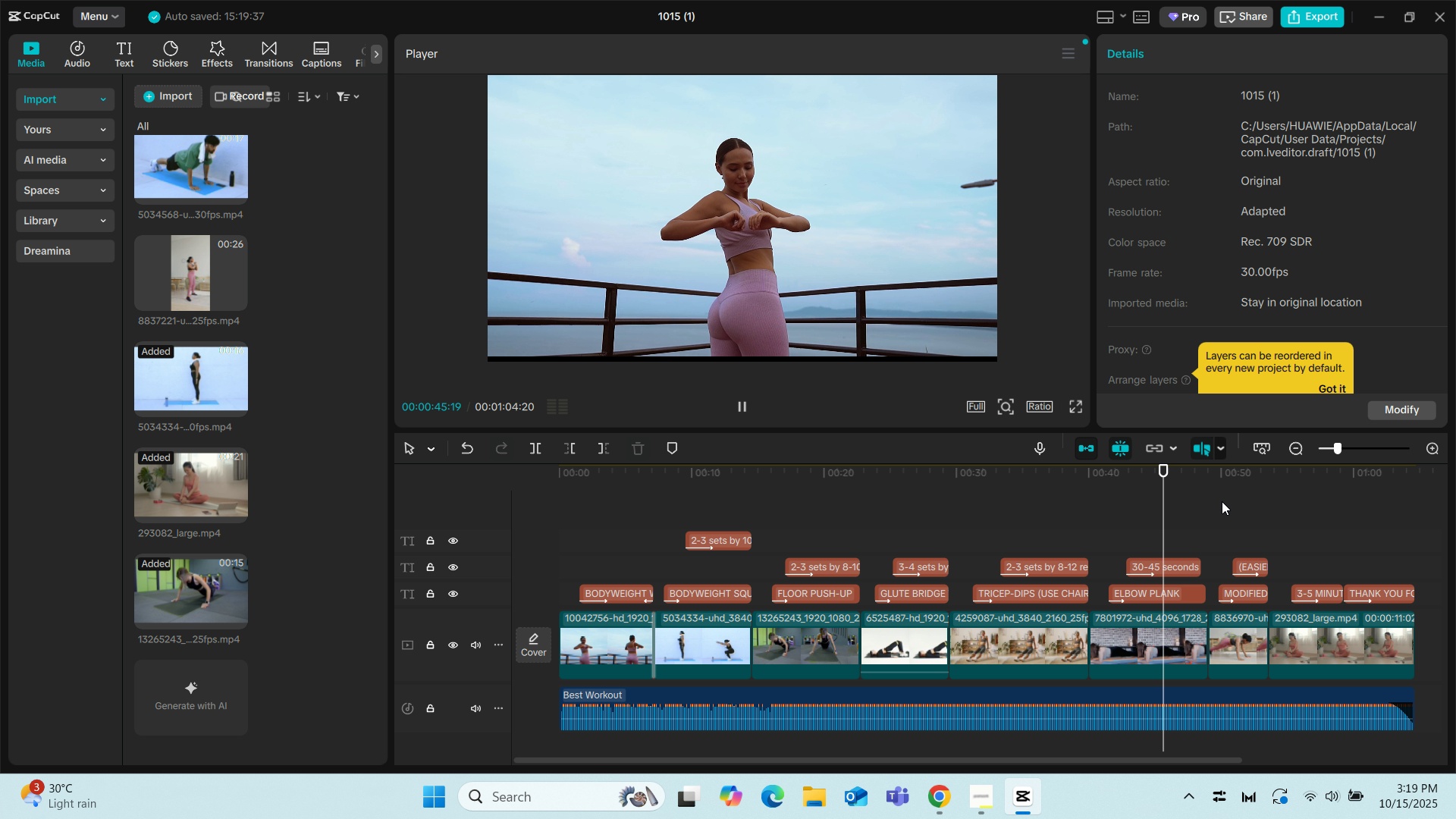 
left_click([1222, 501])
 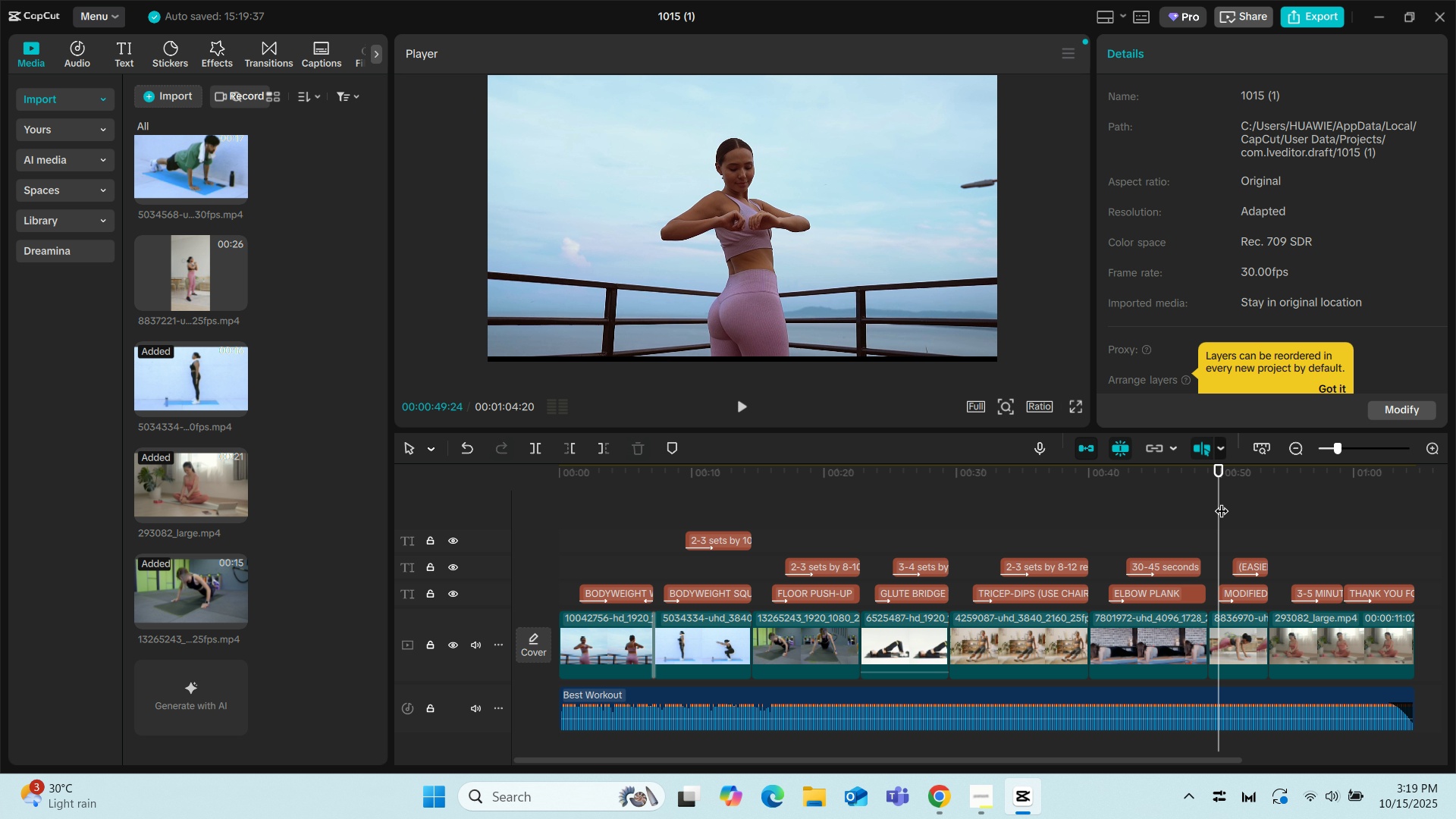 
key(Space)
 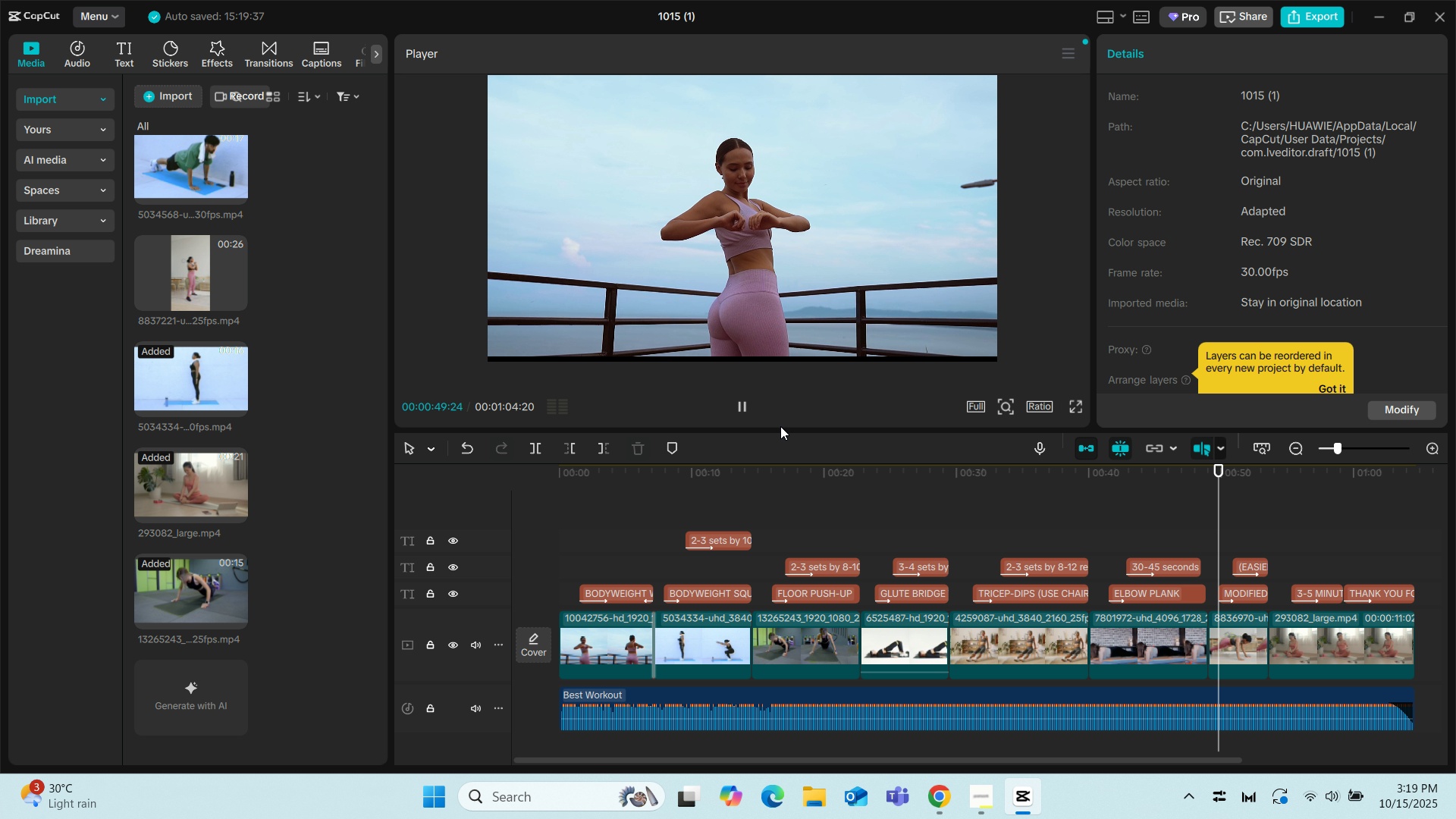 
left_click([752, 412])
 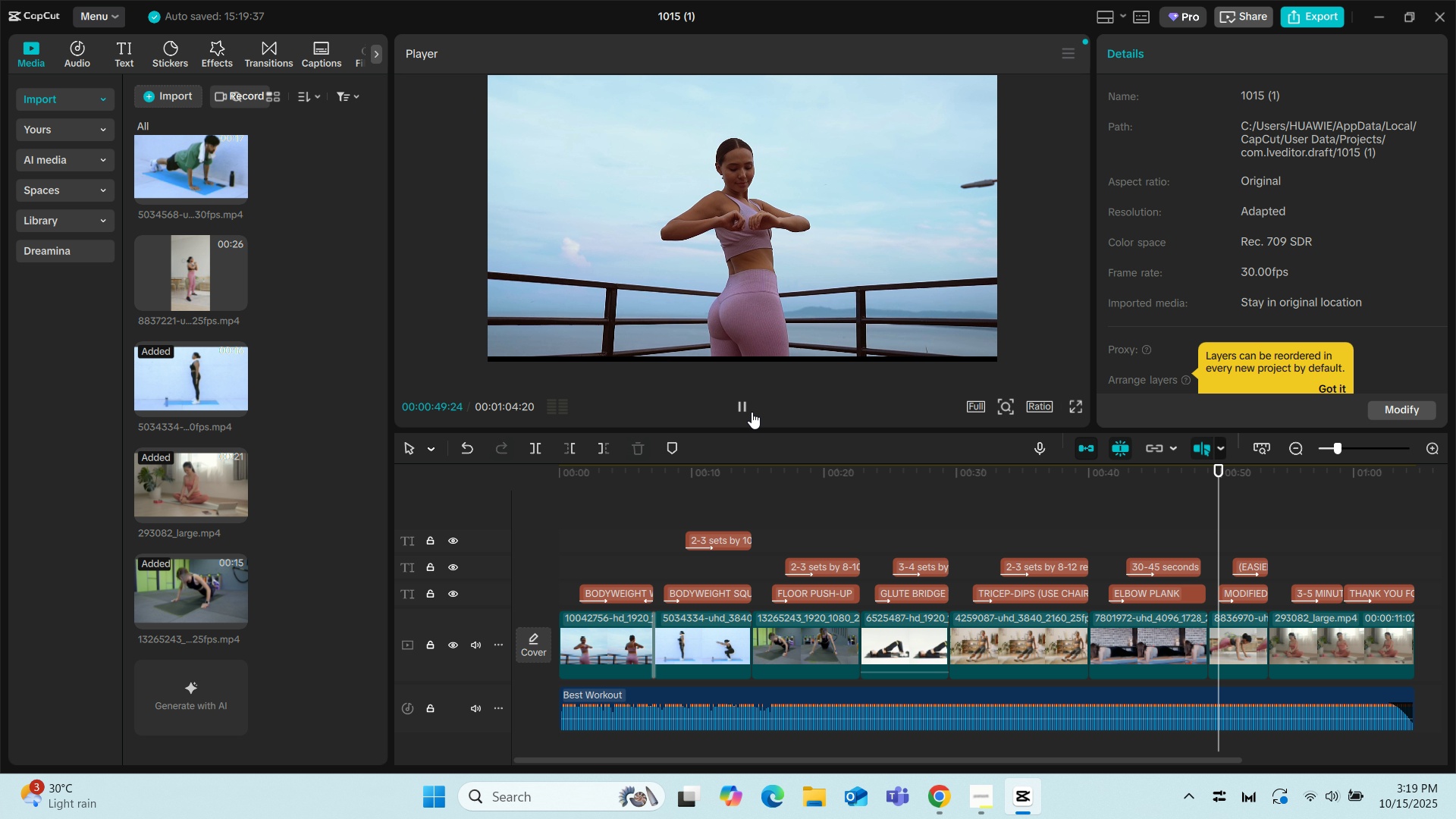 
left_click([752, 412])
 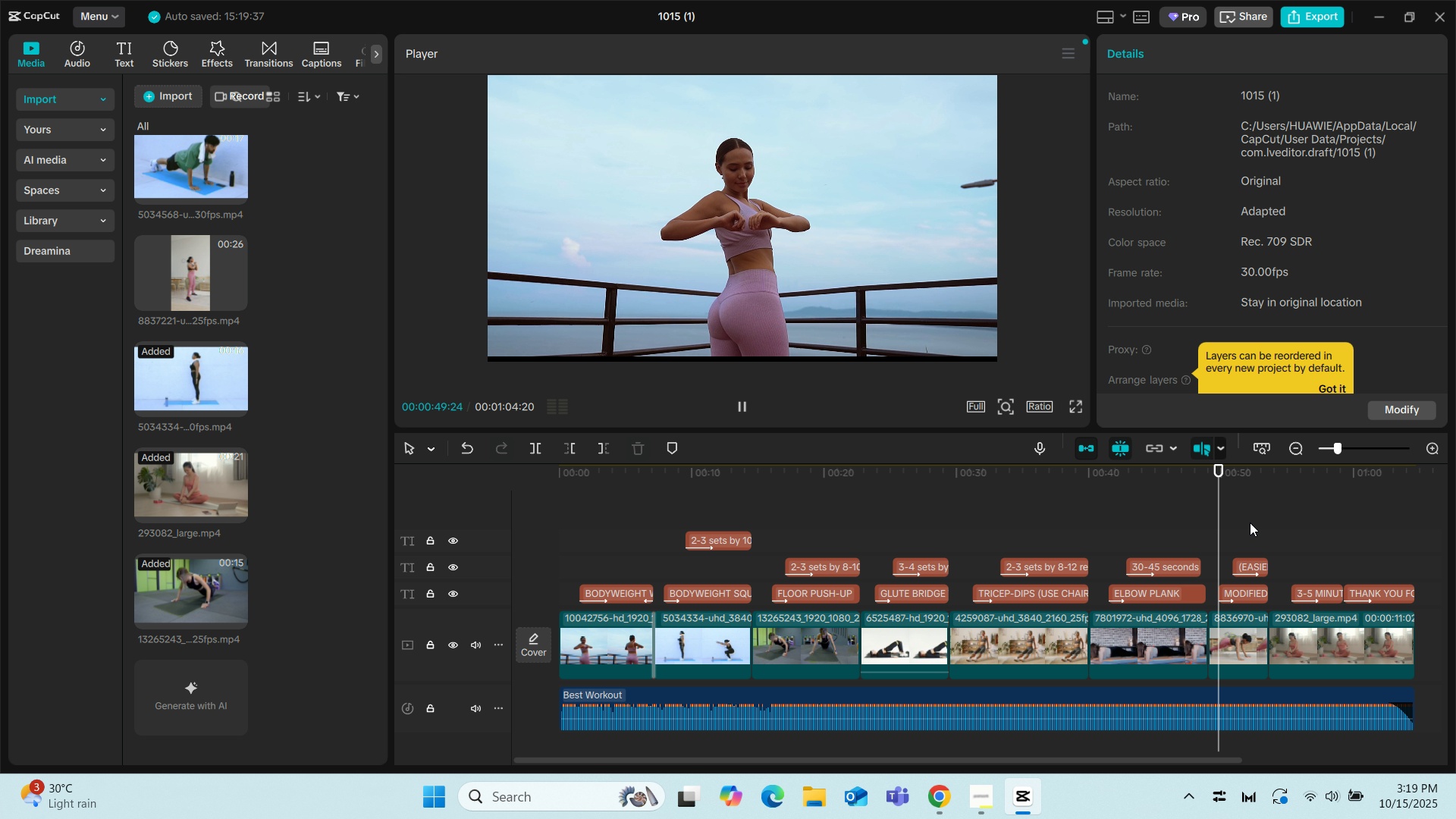 
left_click([1211, 501])
 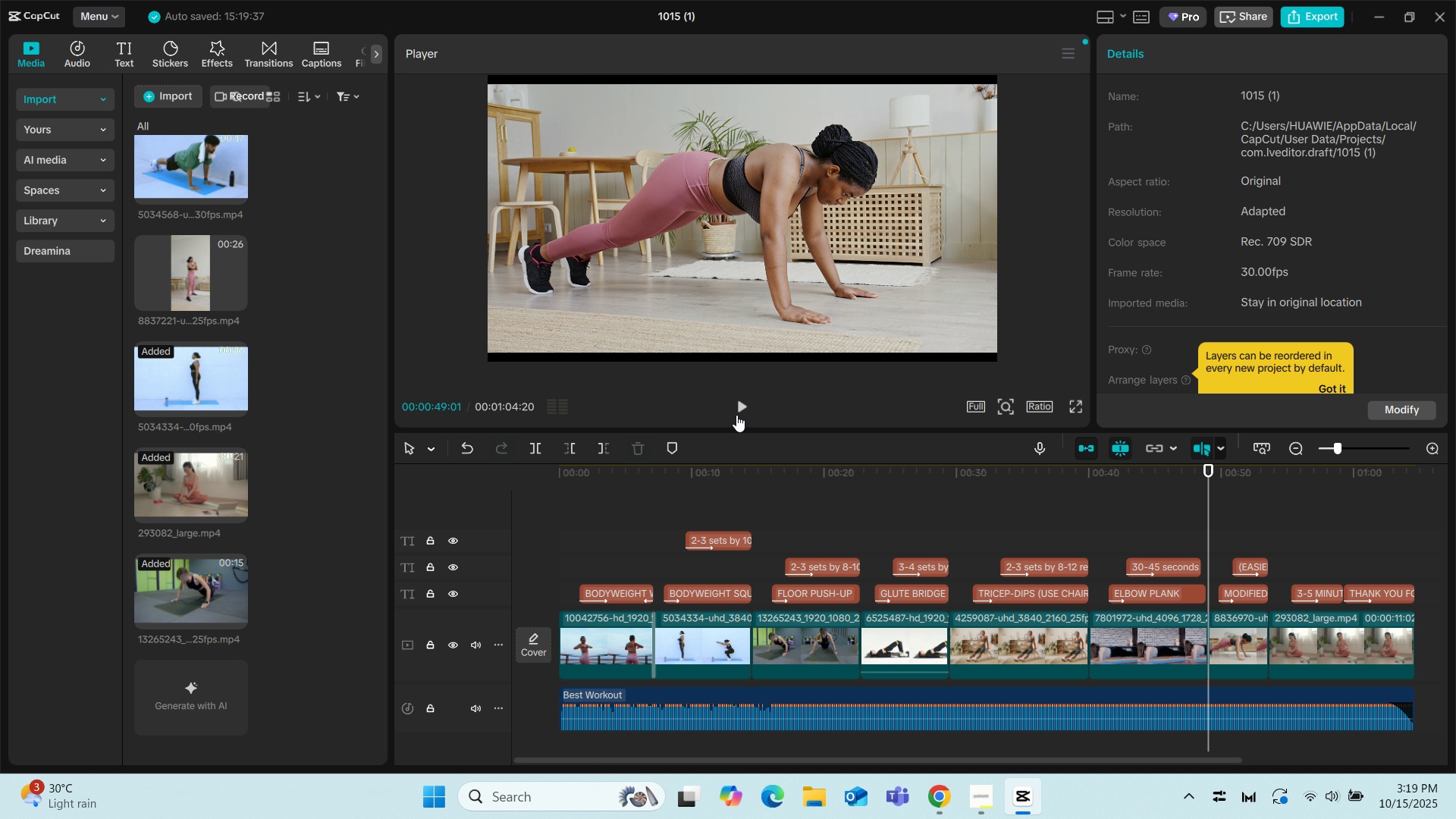 
left_click([737, 412])
 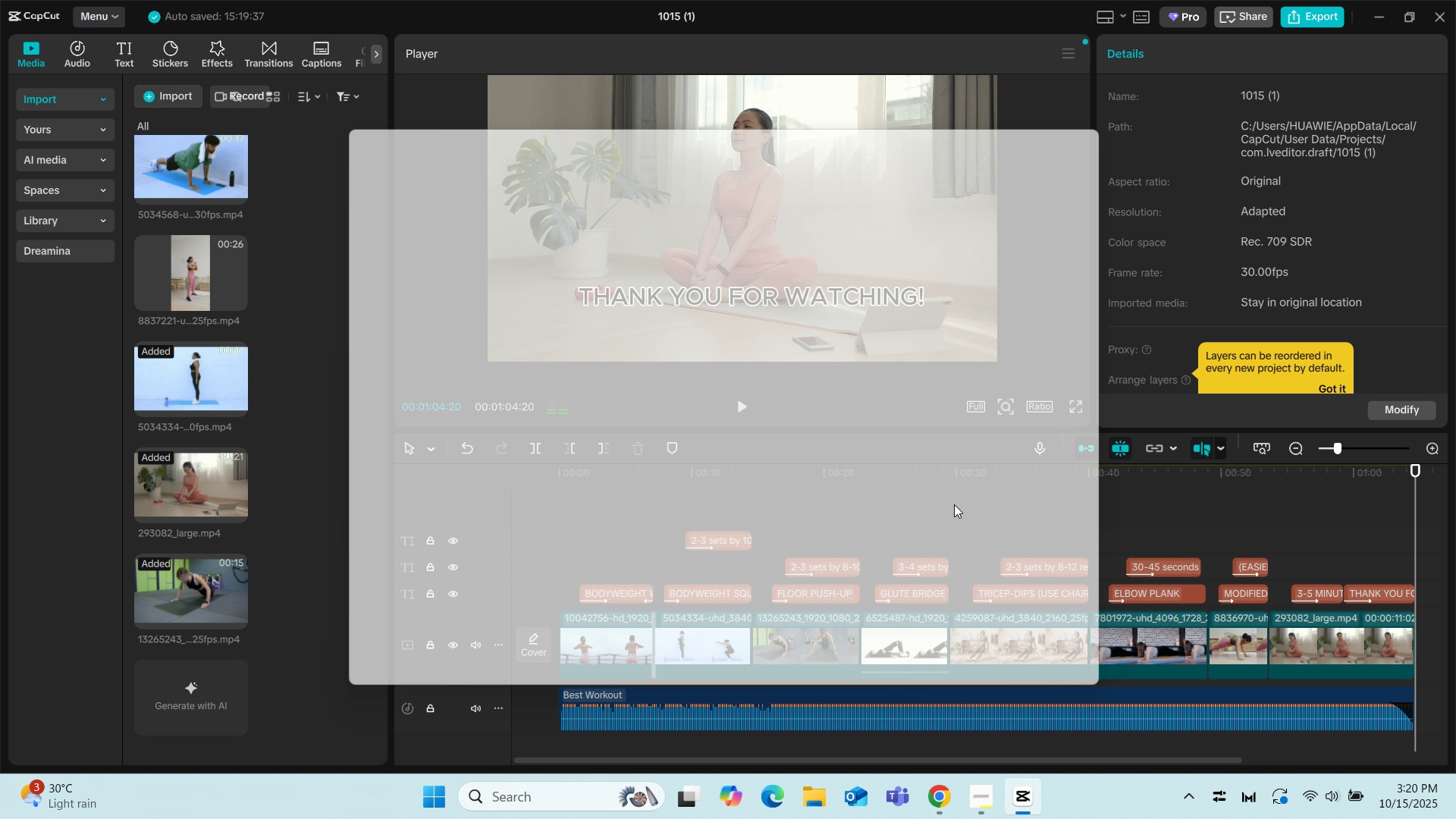 
wait(20.75)
 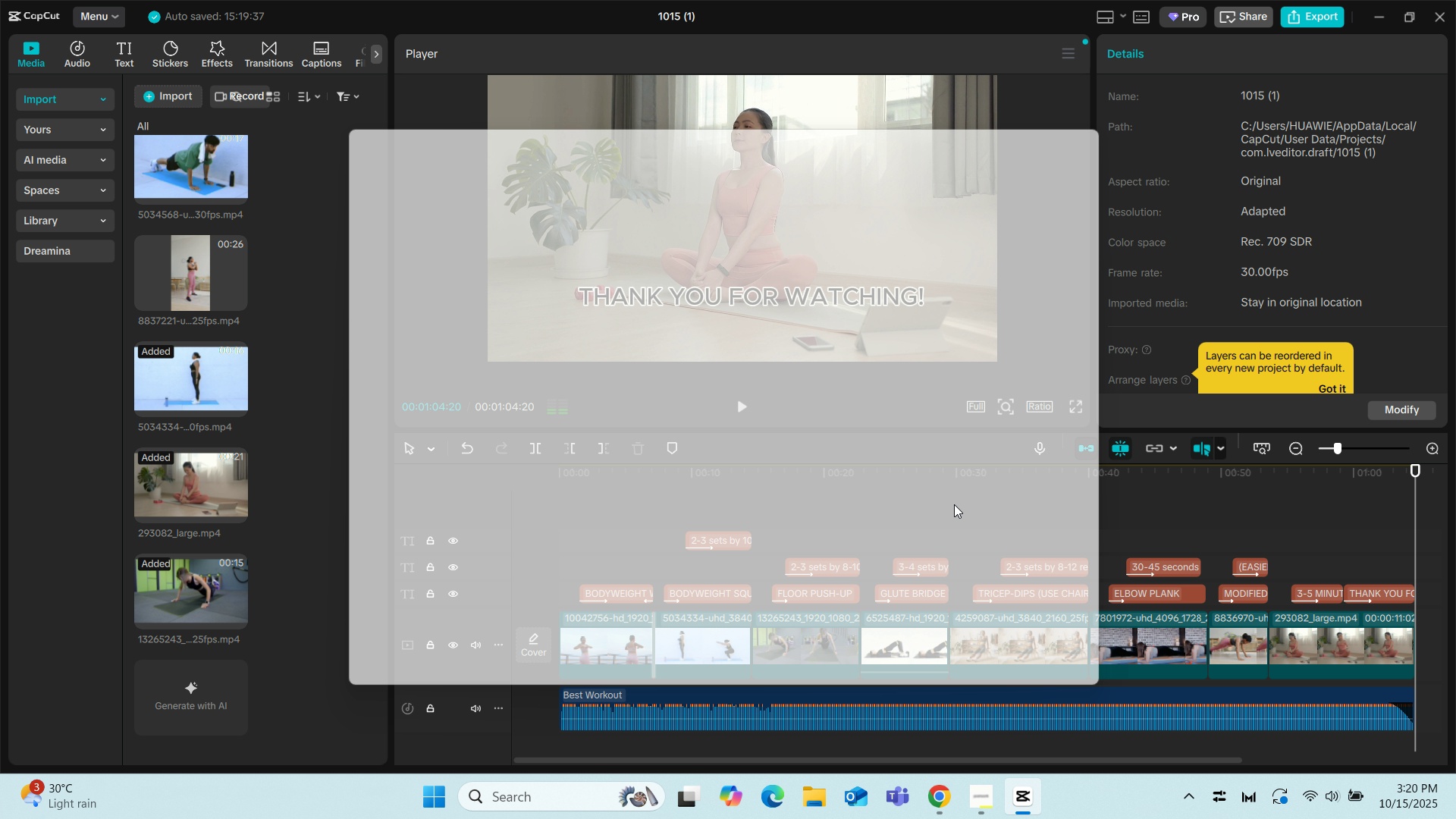 
left_click([718, 653])
 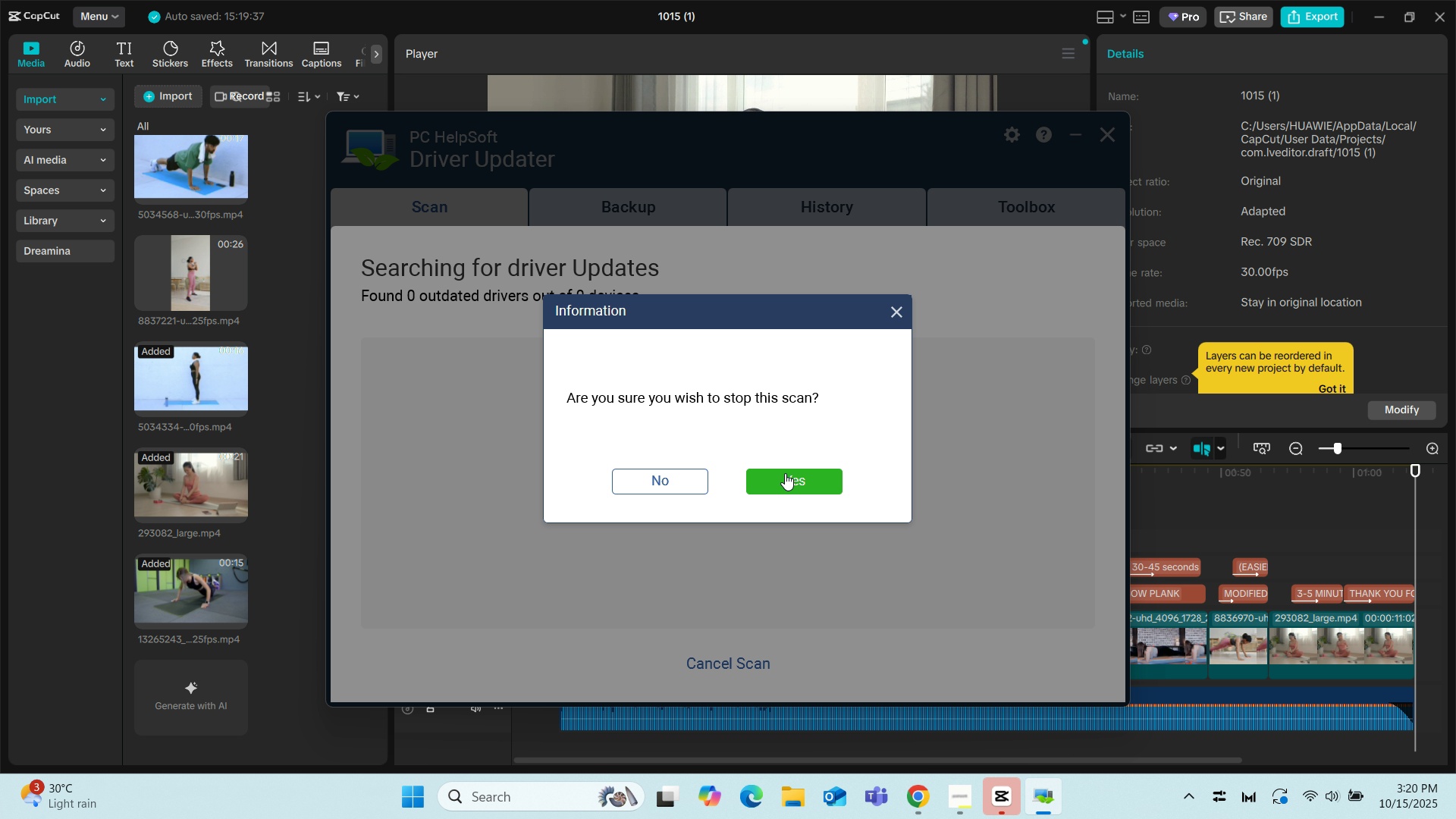 
left_click([785, 473])
 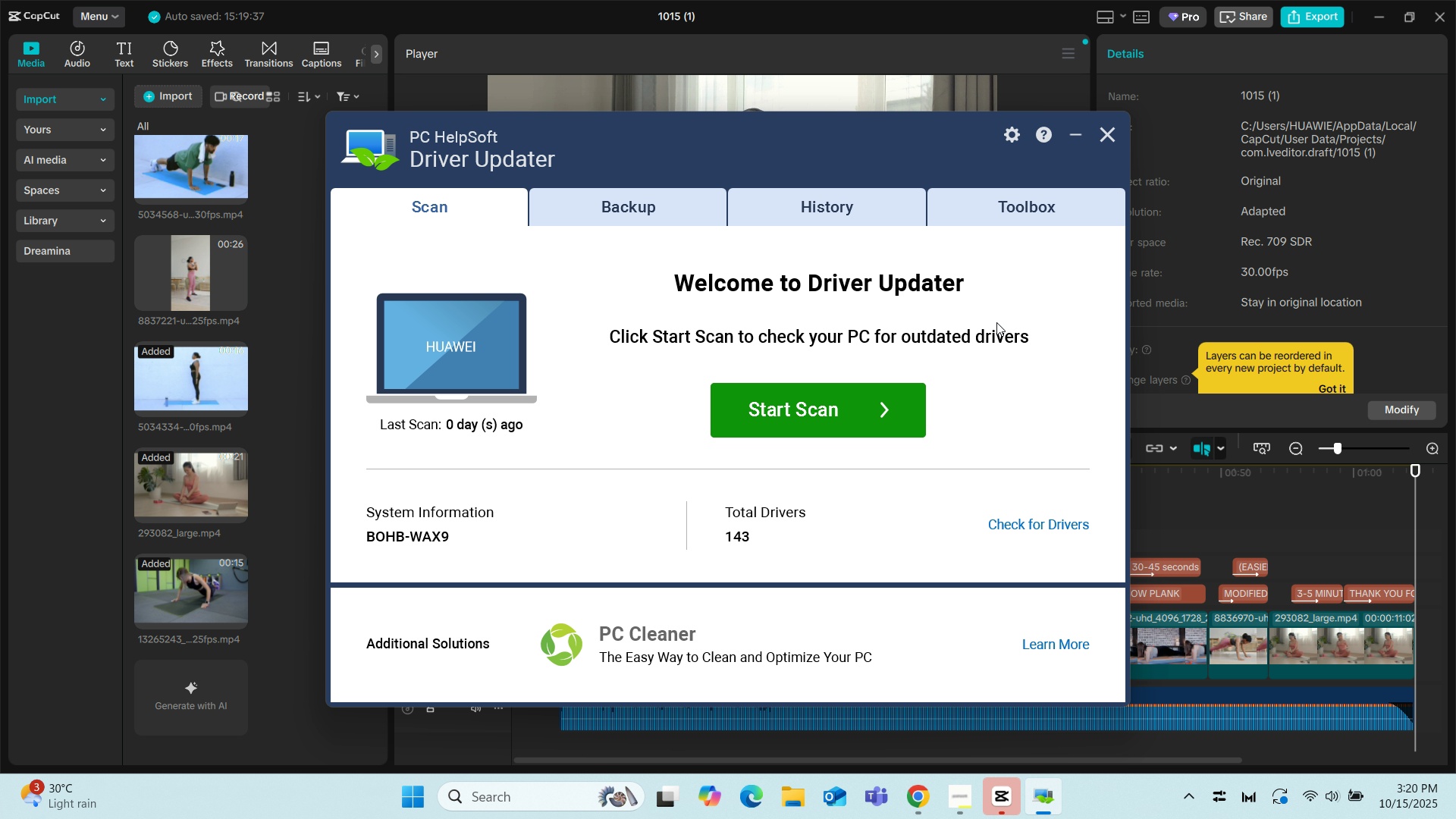 
left_click([1109, 133])
 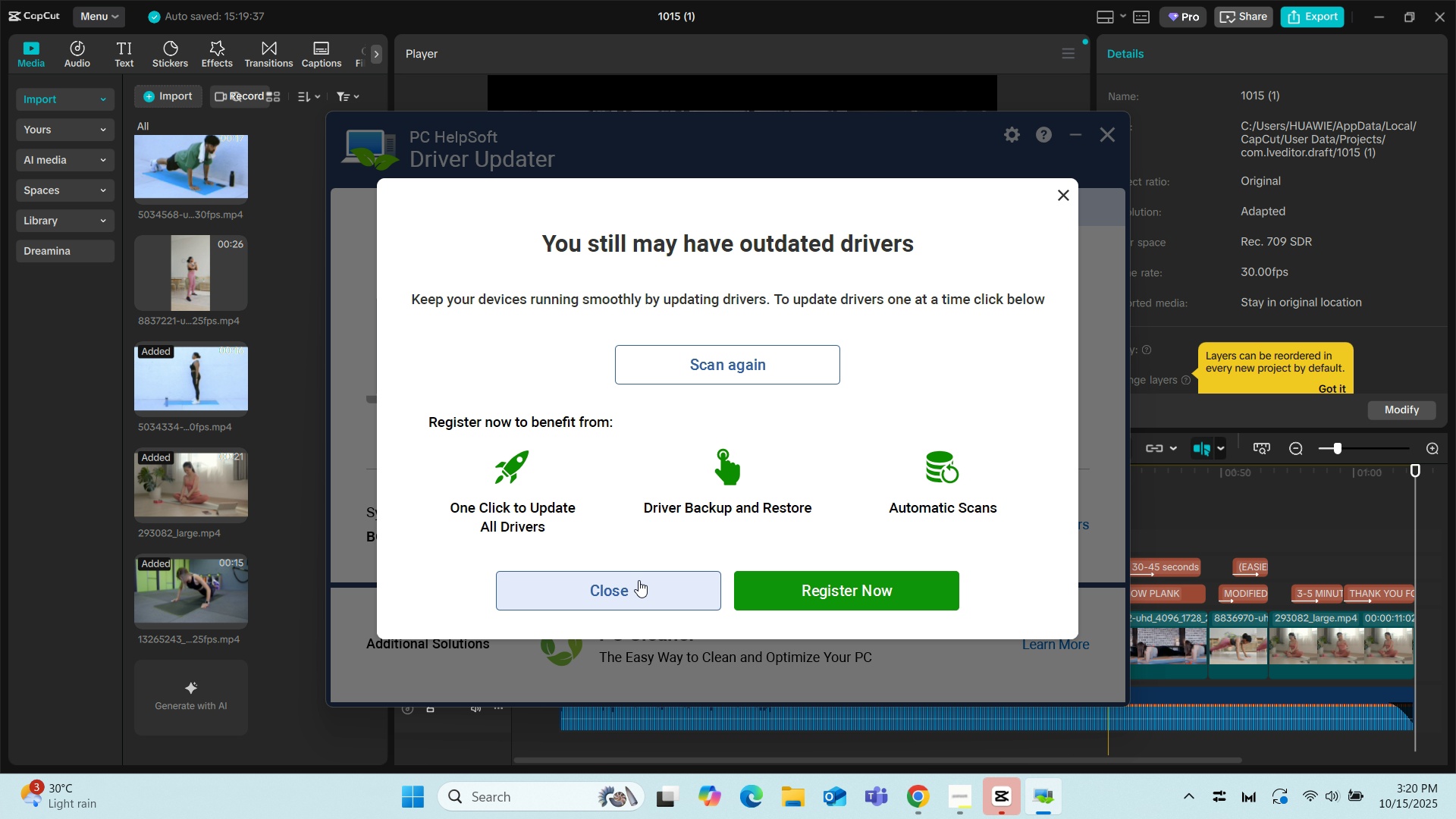 
left_click([639, 580])
 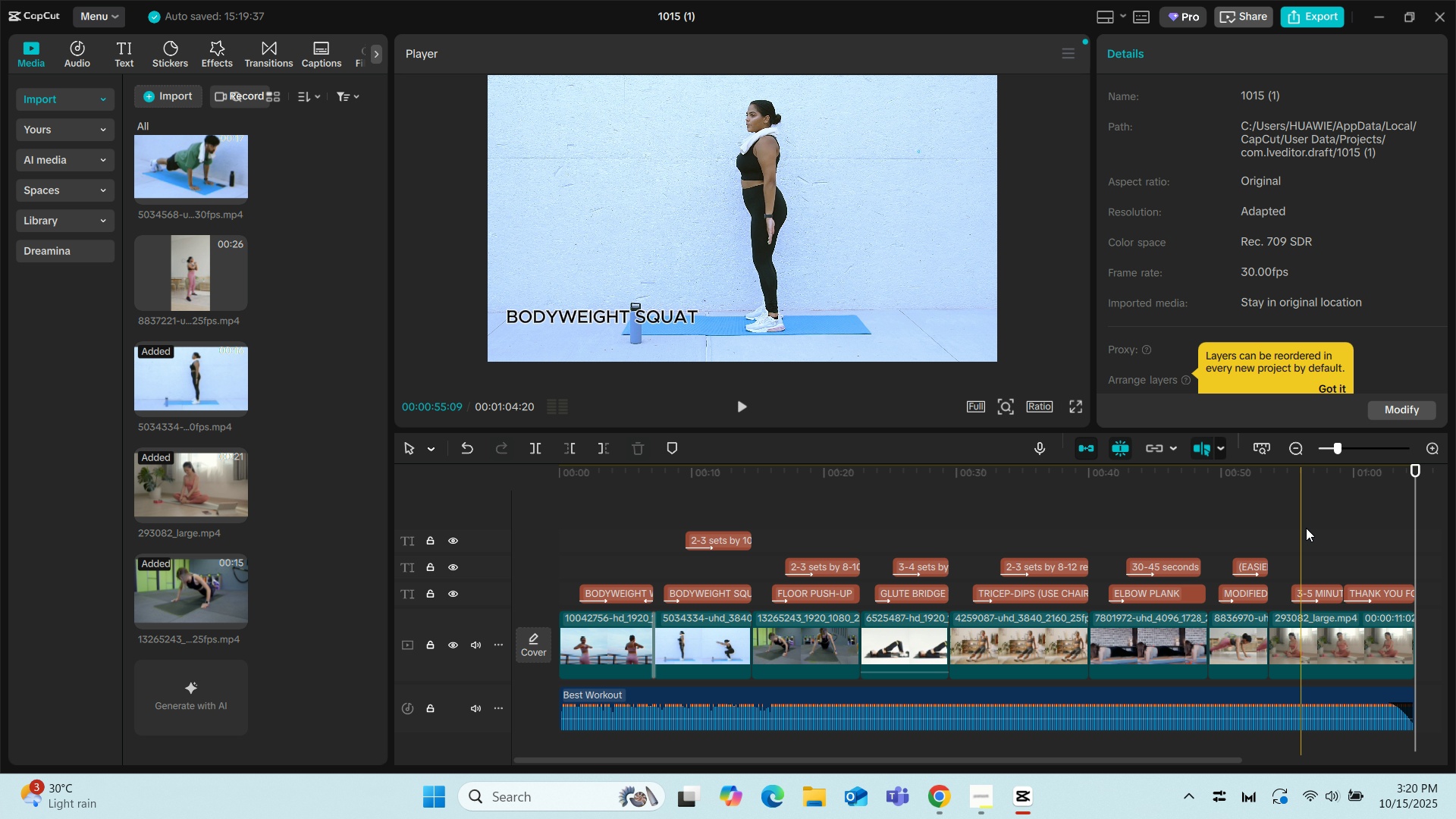 
left_click([1313, 518])
 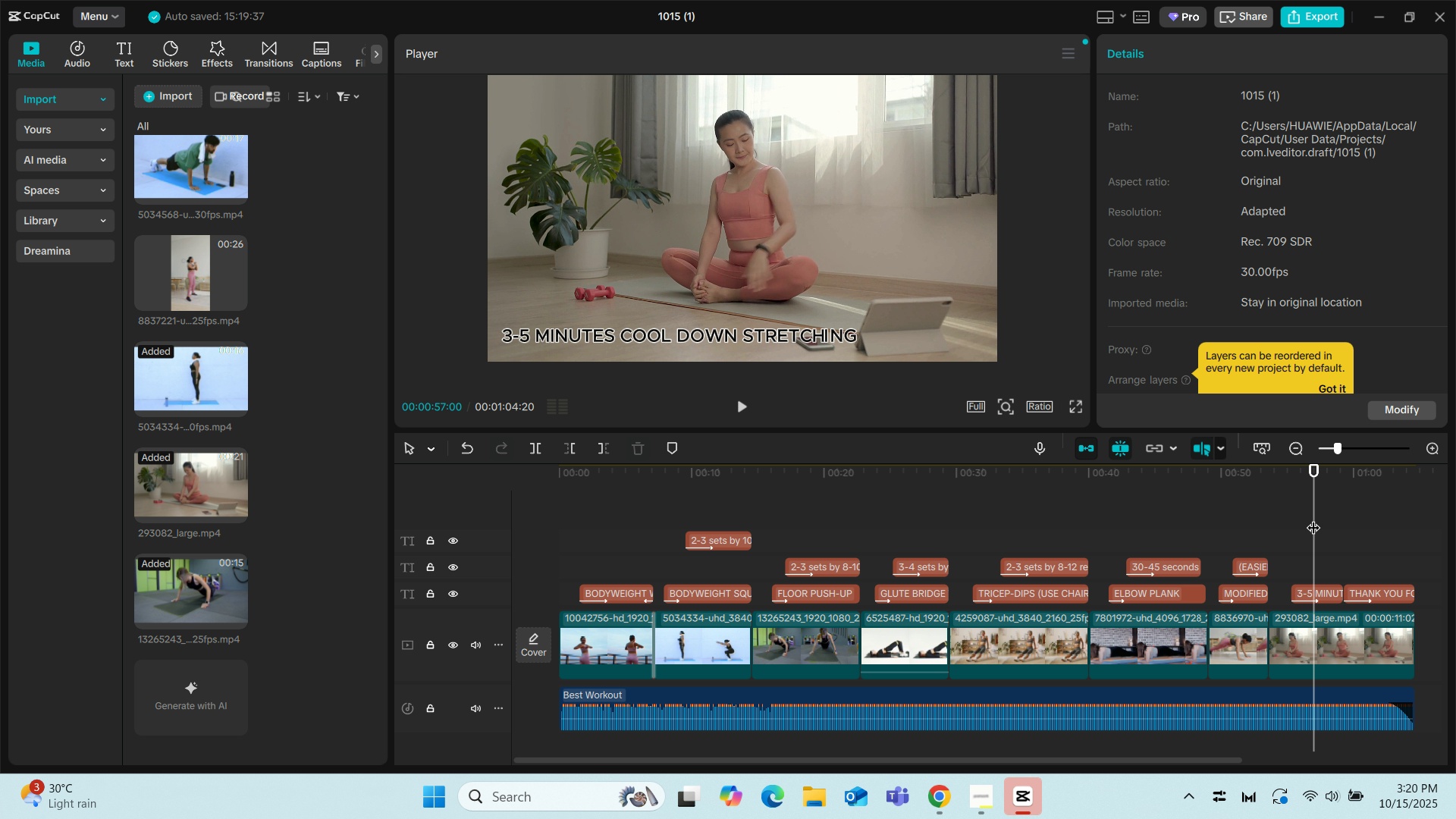 
key(Space)
 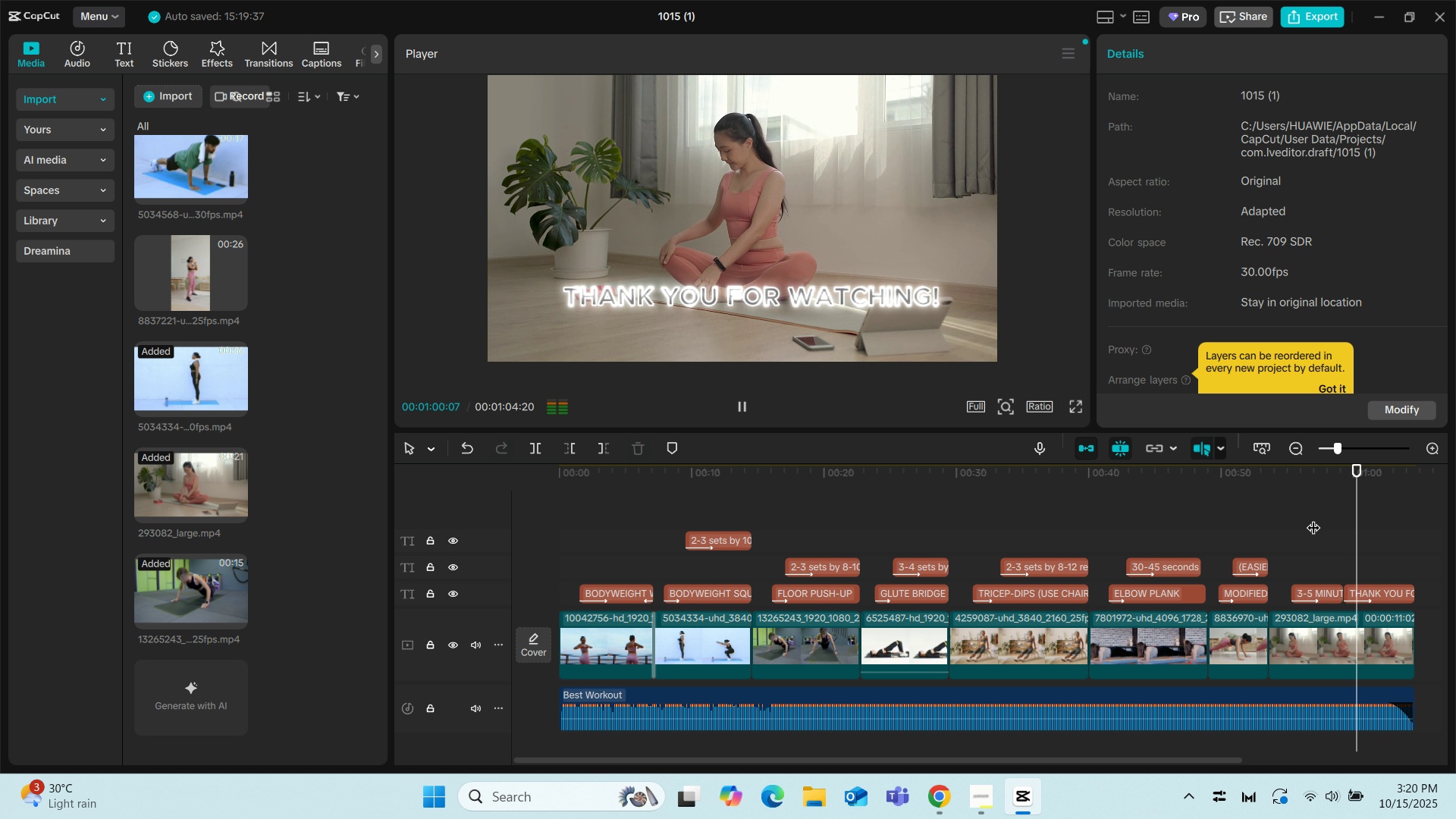 
wait(5.13)
 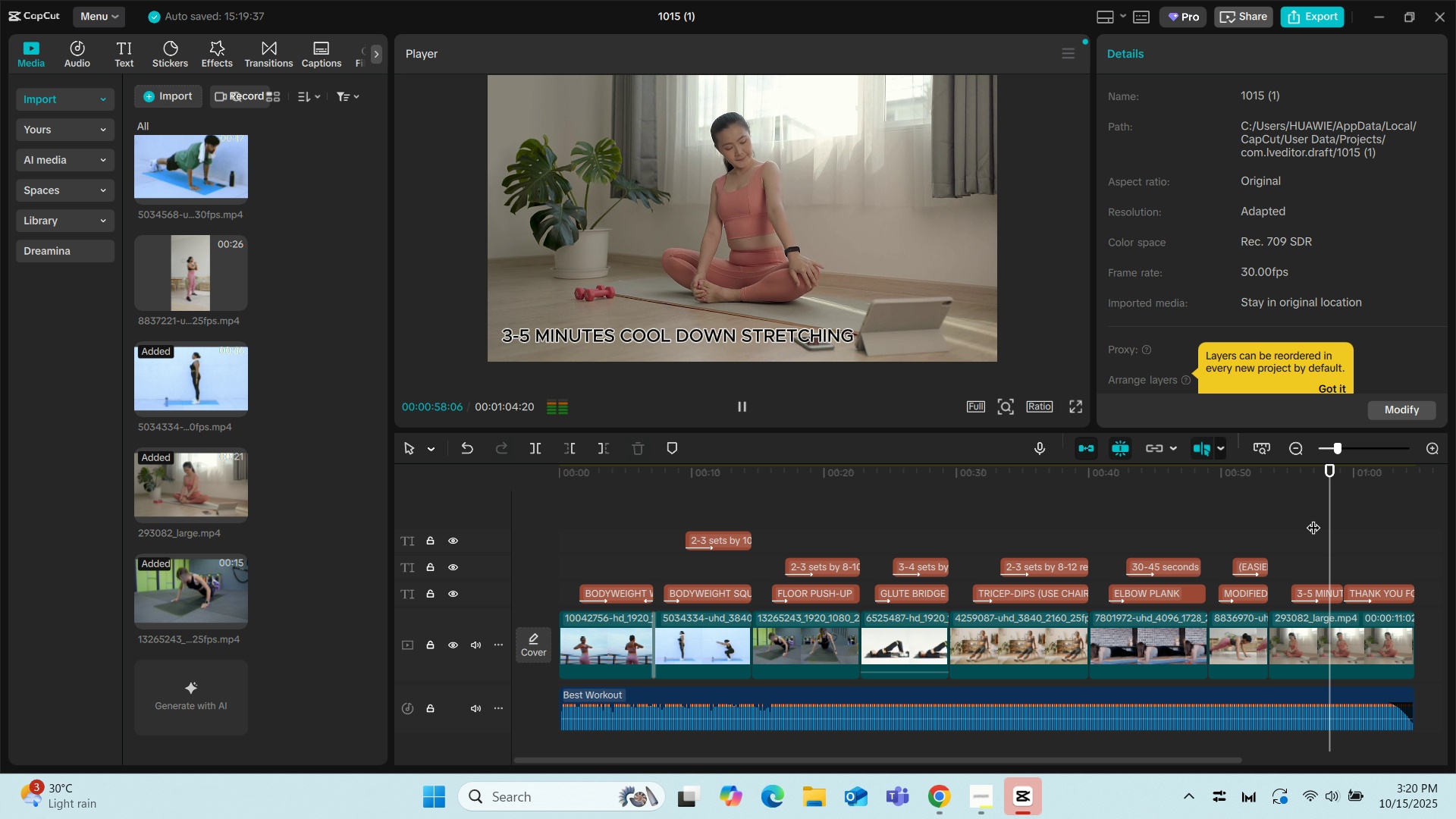 
key(Space)
 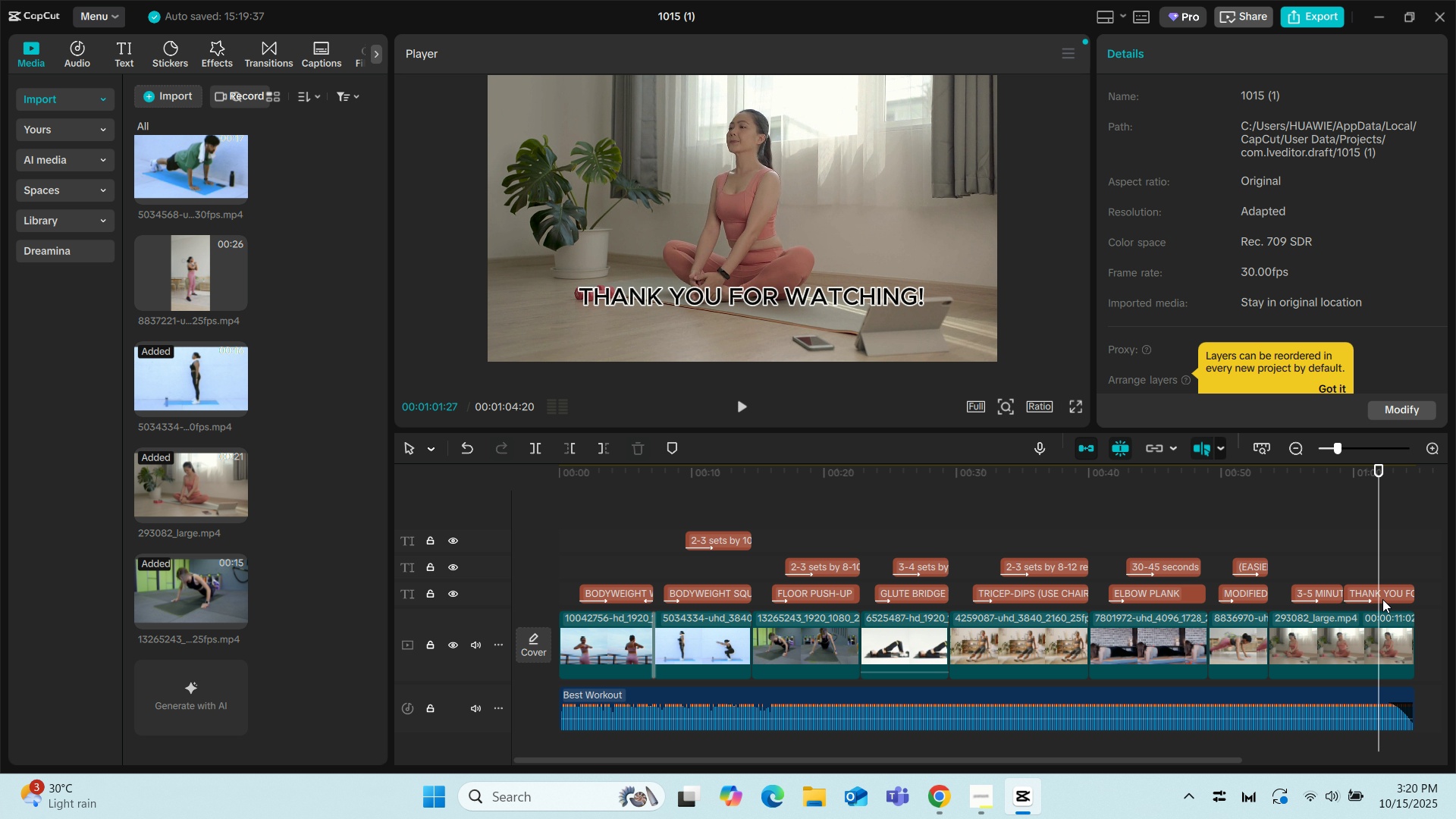 
left_click([1382, 592])
 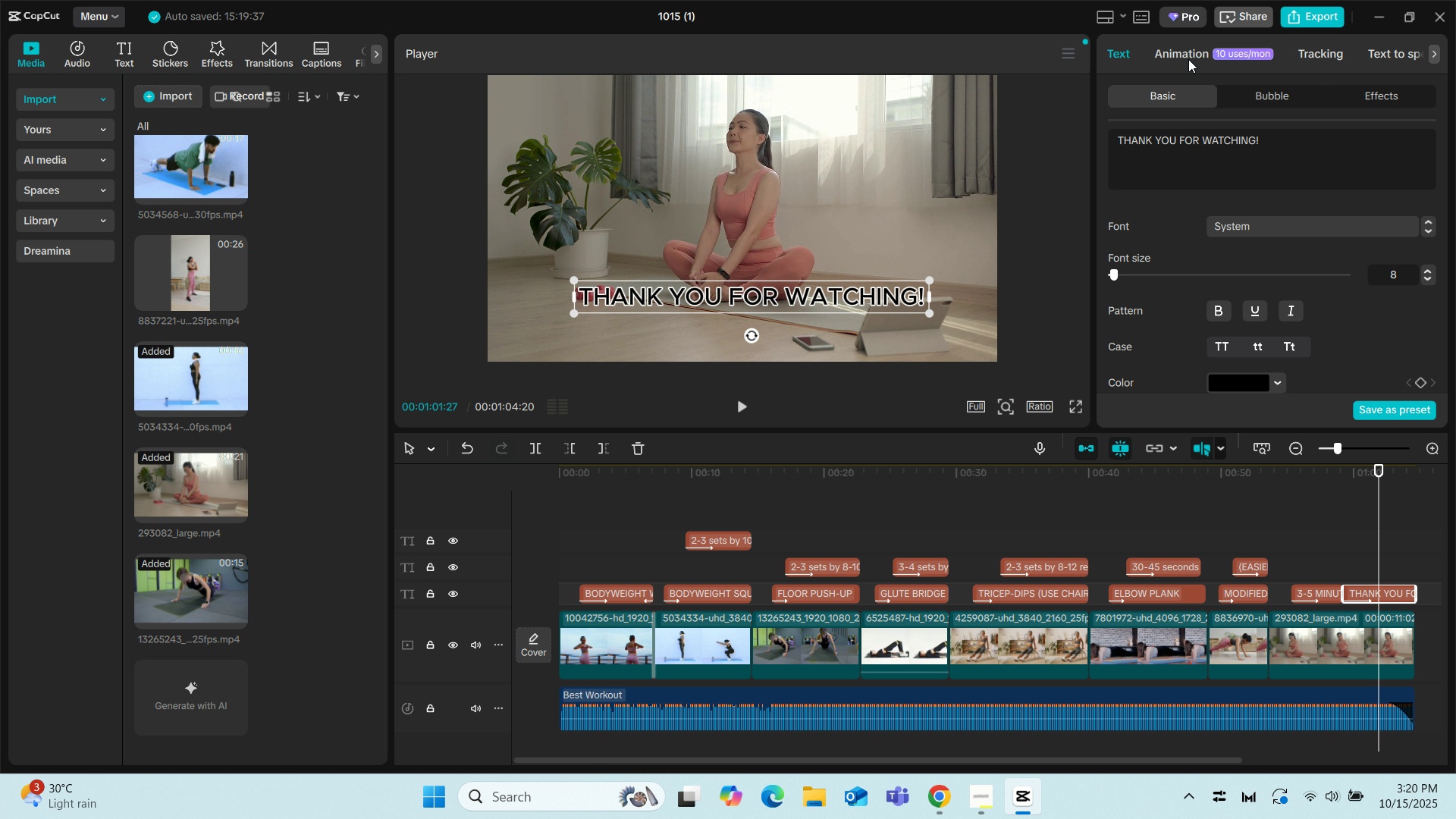 
left_click([1168, 52])
 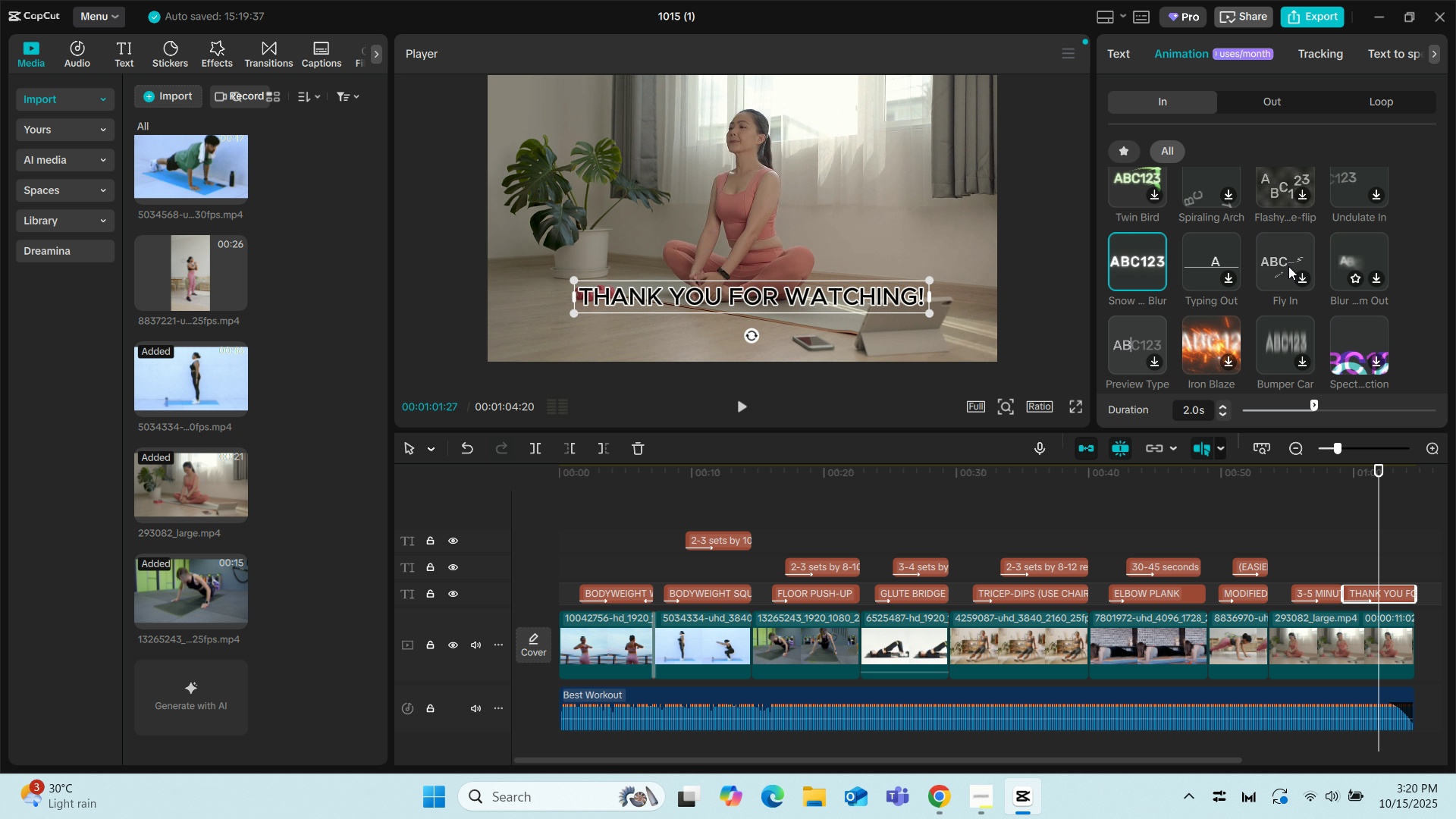 
scroll: coordinate [1296, 278], scroll_direction: down, amount: 1.0
 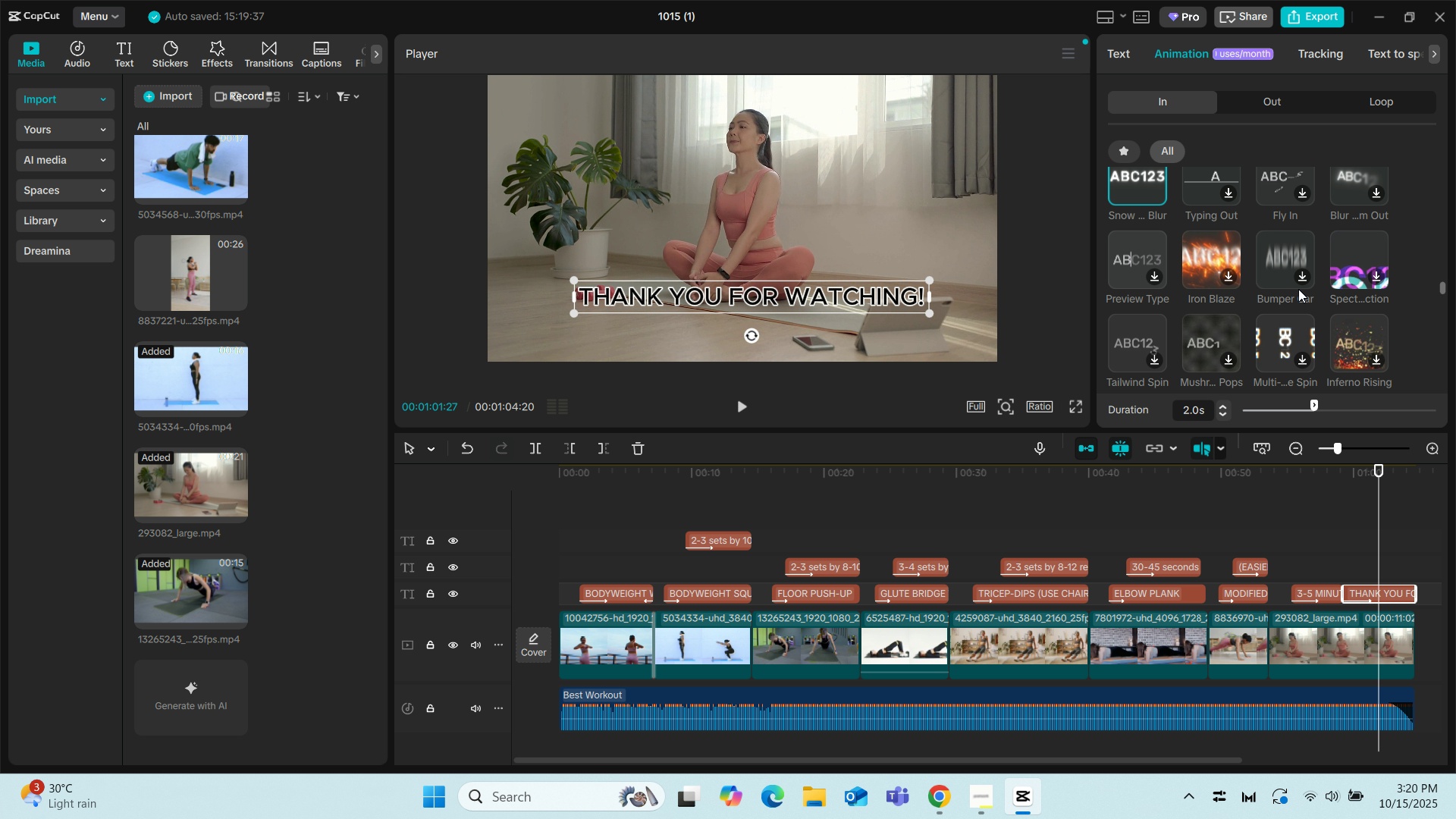 
scroll: coordinate [1286, 182], scroll_direction: up, amount: 3.0
 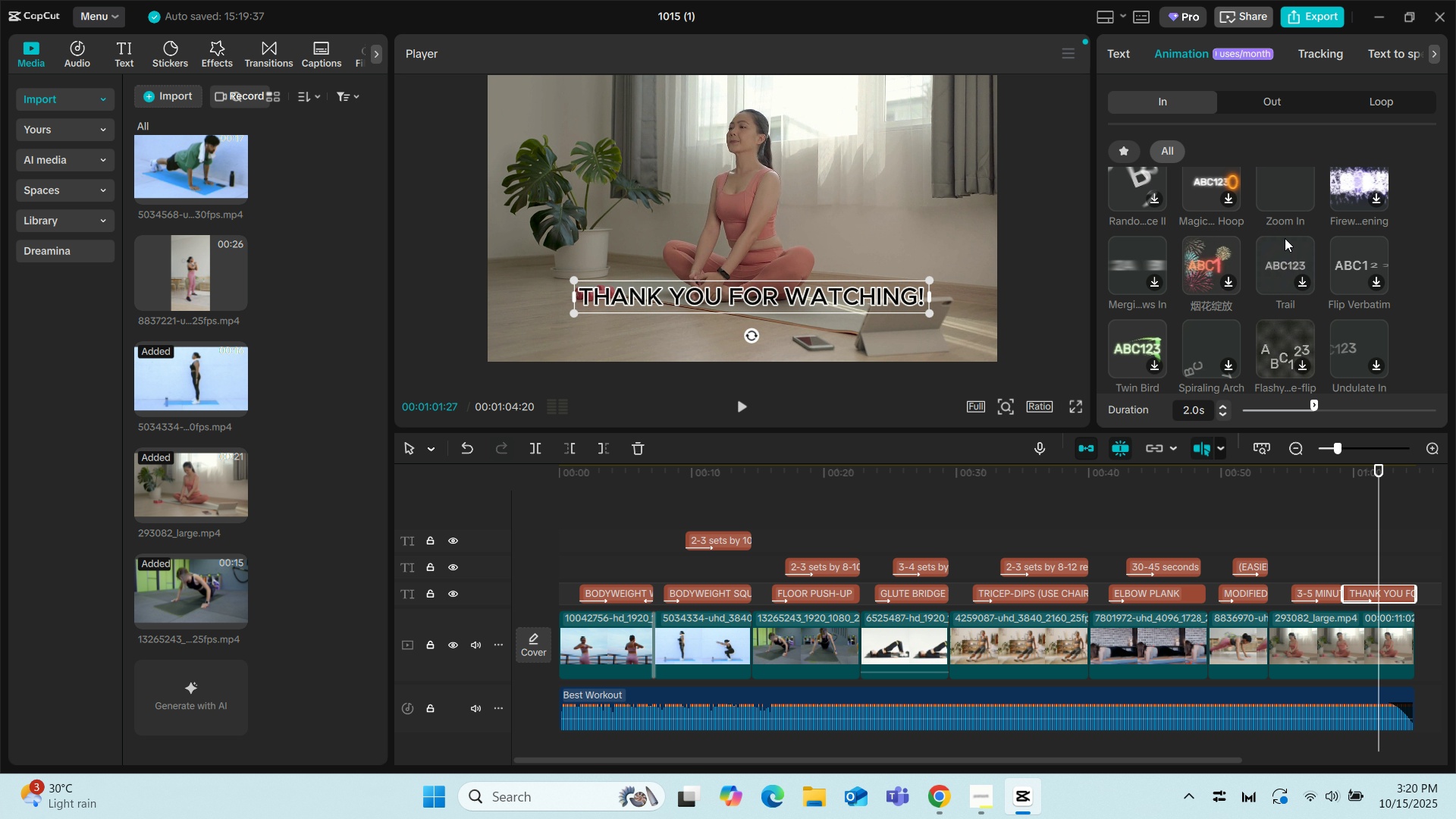 
mouse_move([1279, 230])
 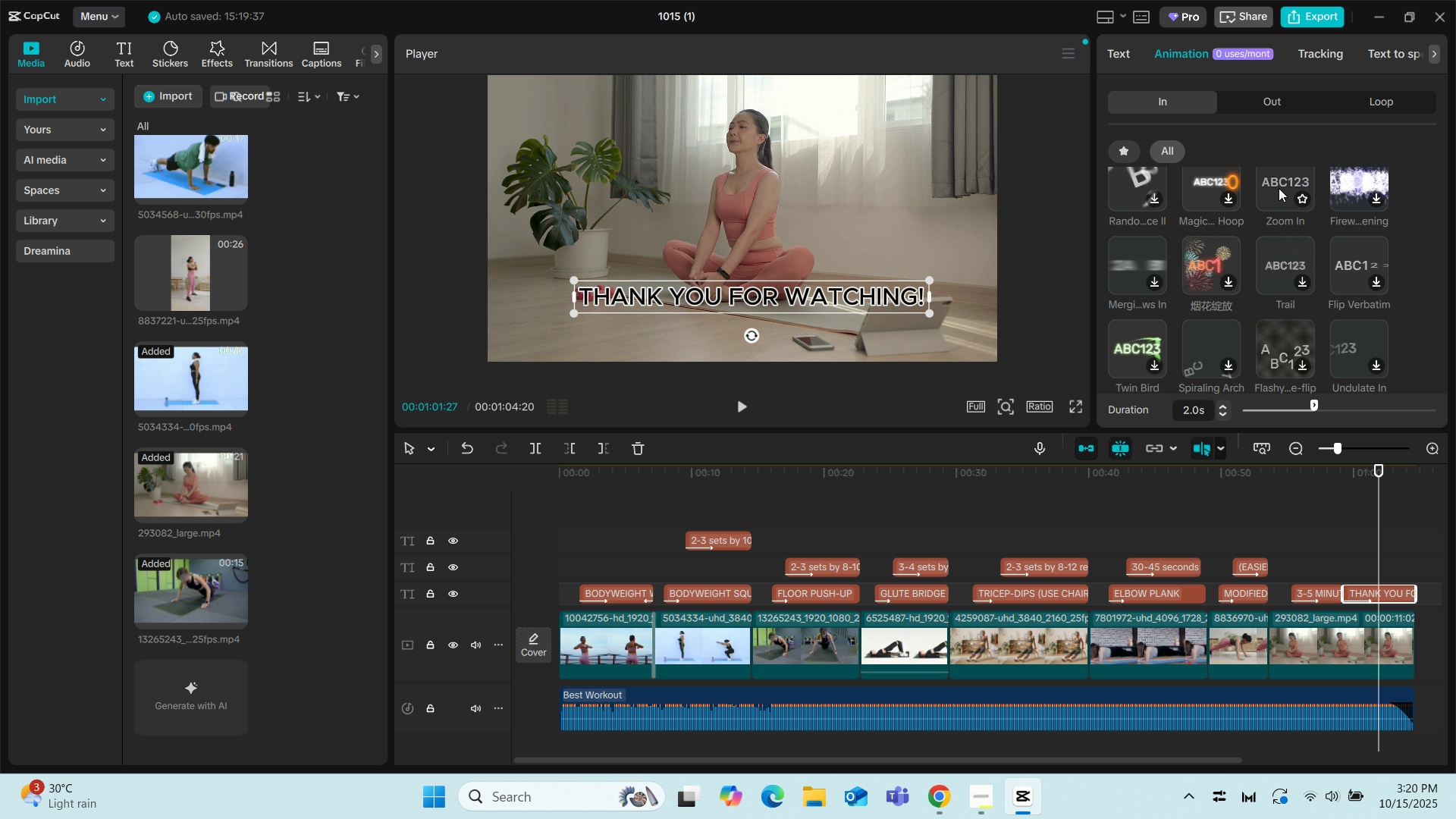 
left_click([1279, 188])
 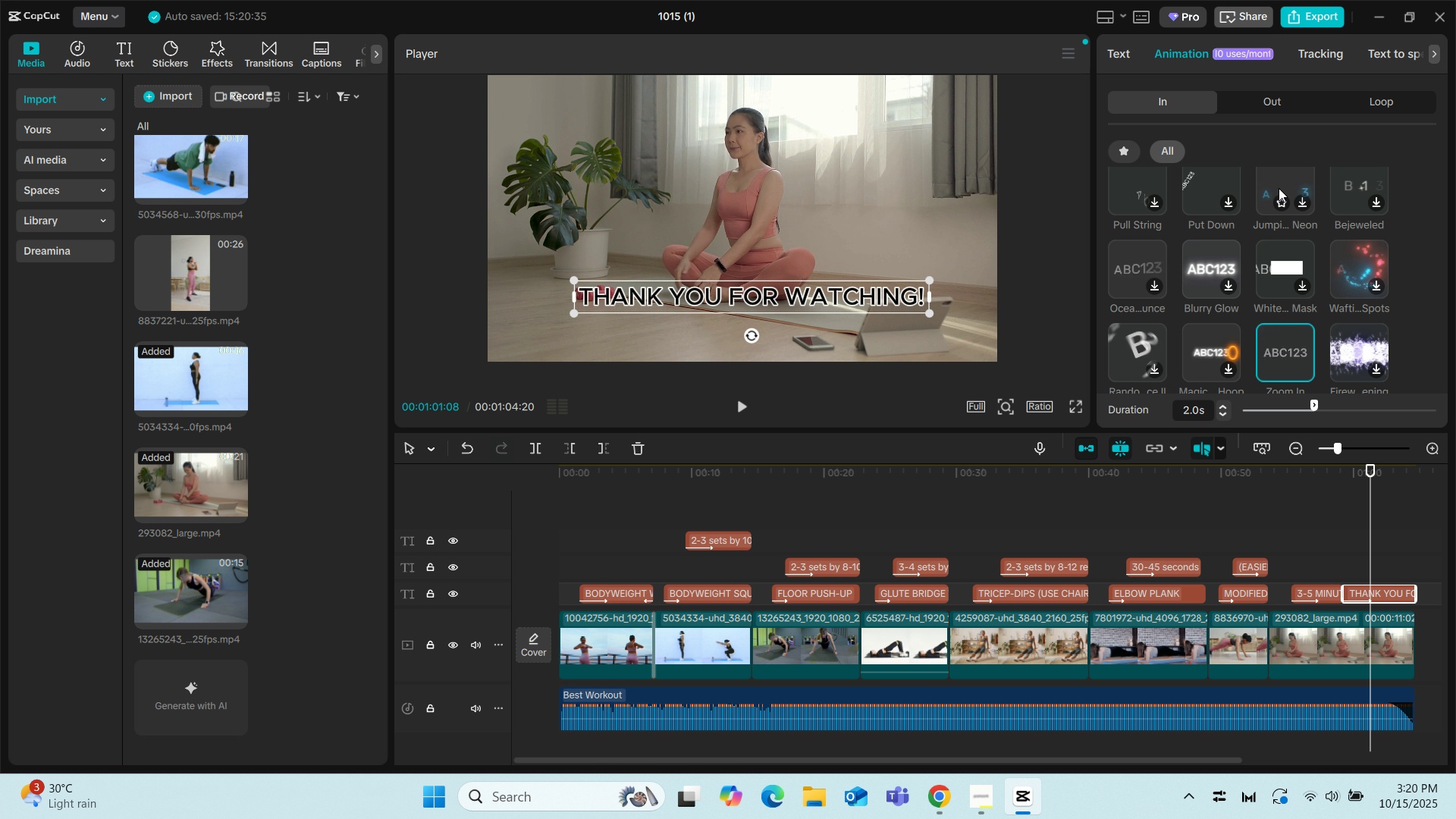 
wait(8.12)
 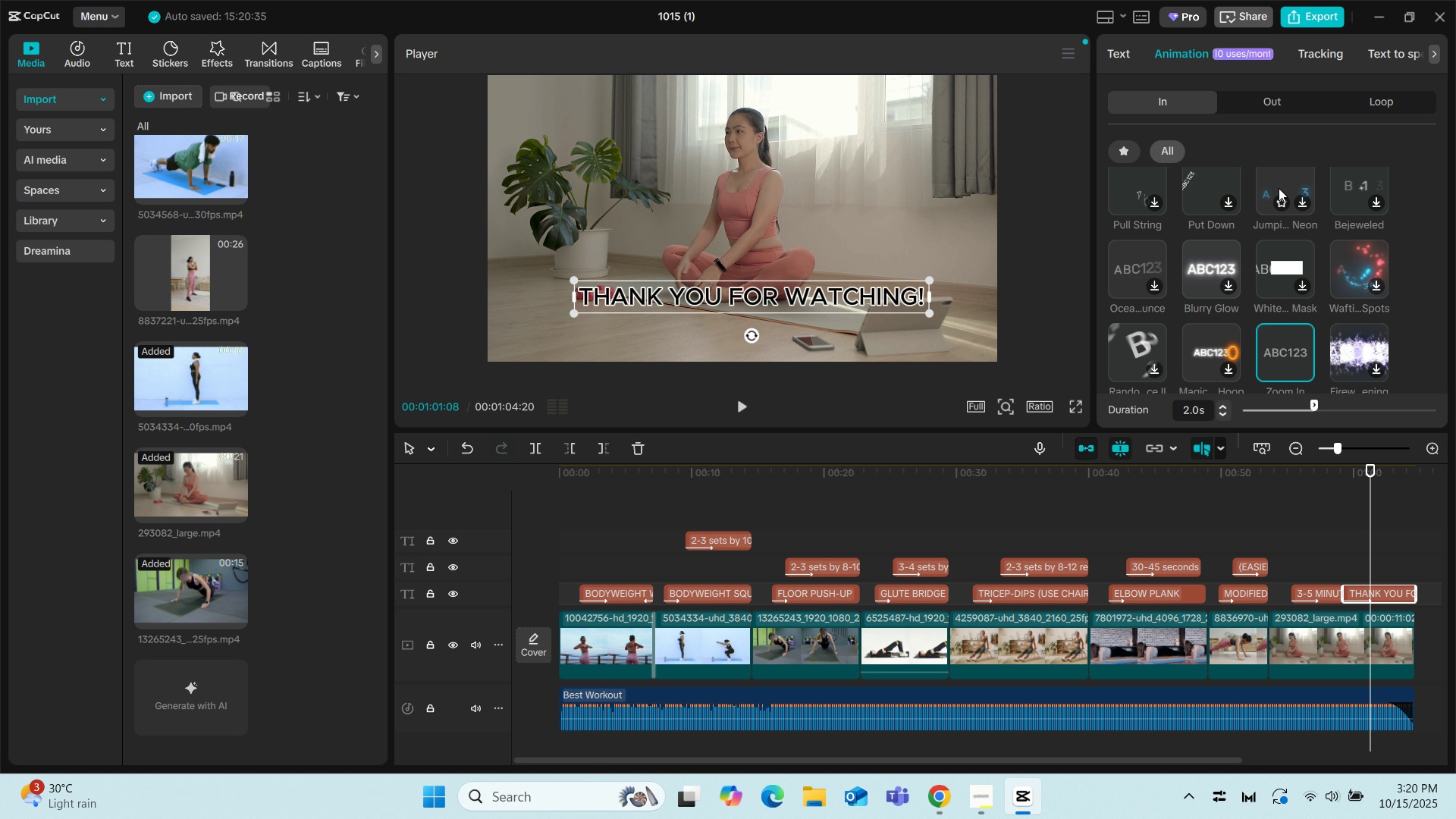 
left_click([562, 513])
 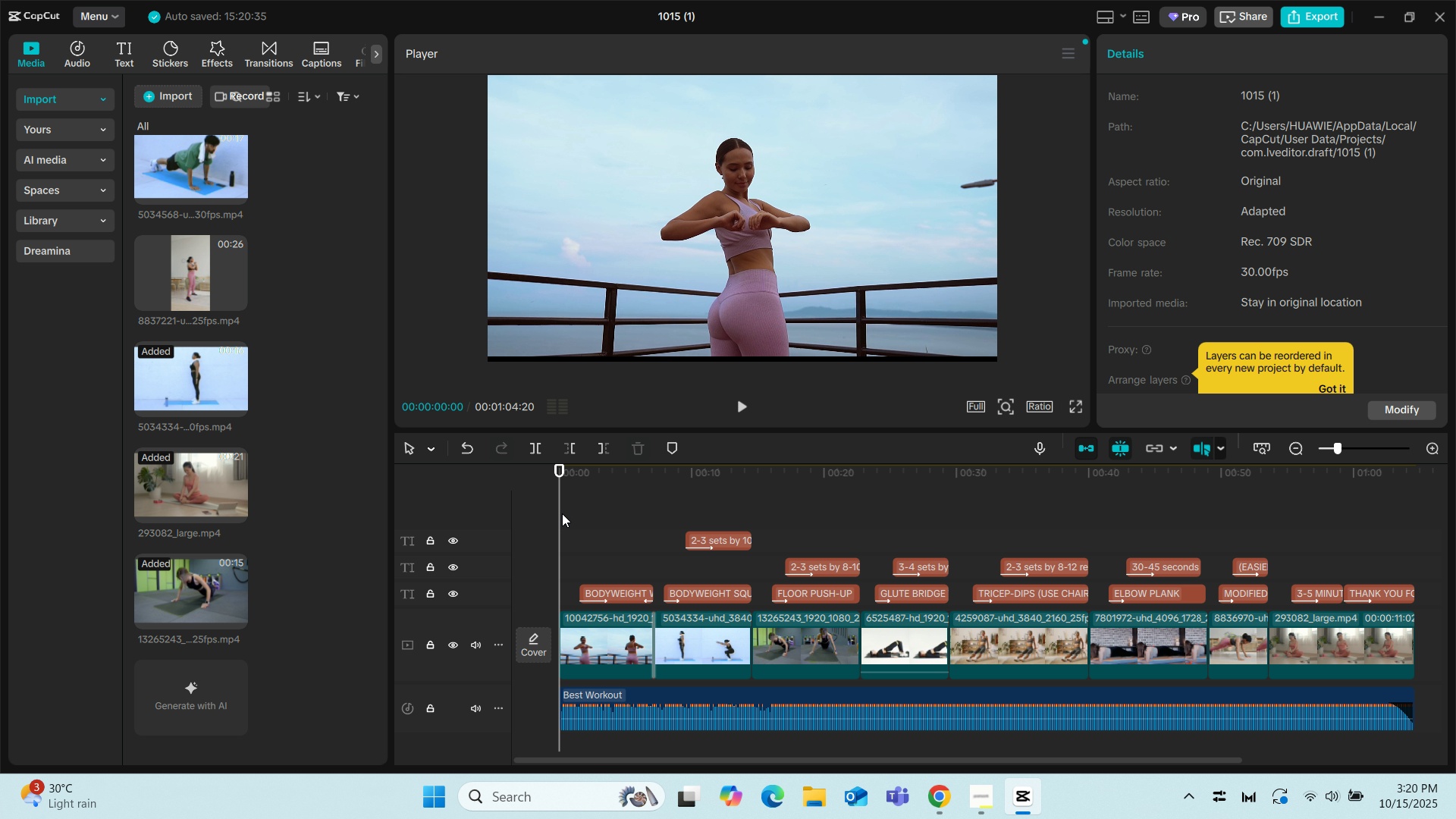 
key(Space)
 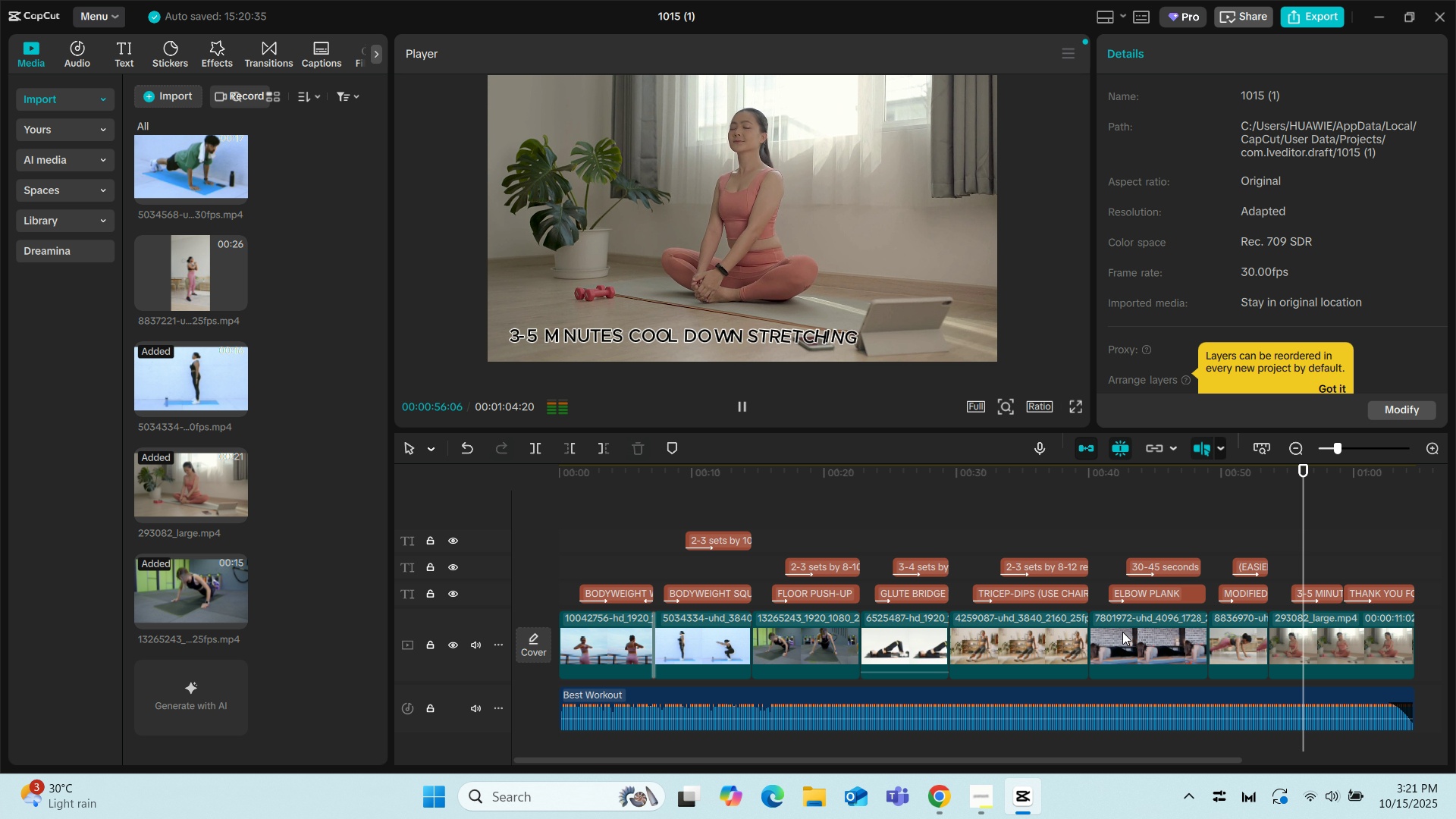 
wait(61.22)
 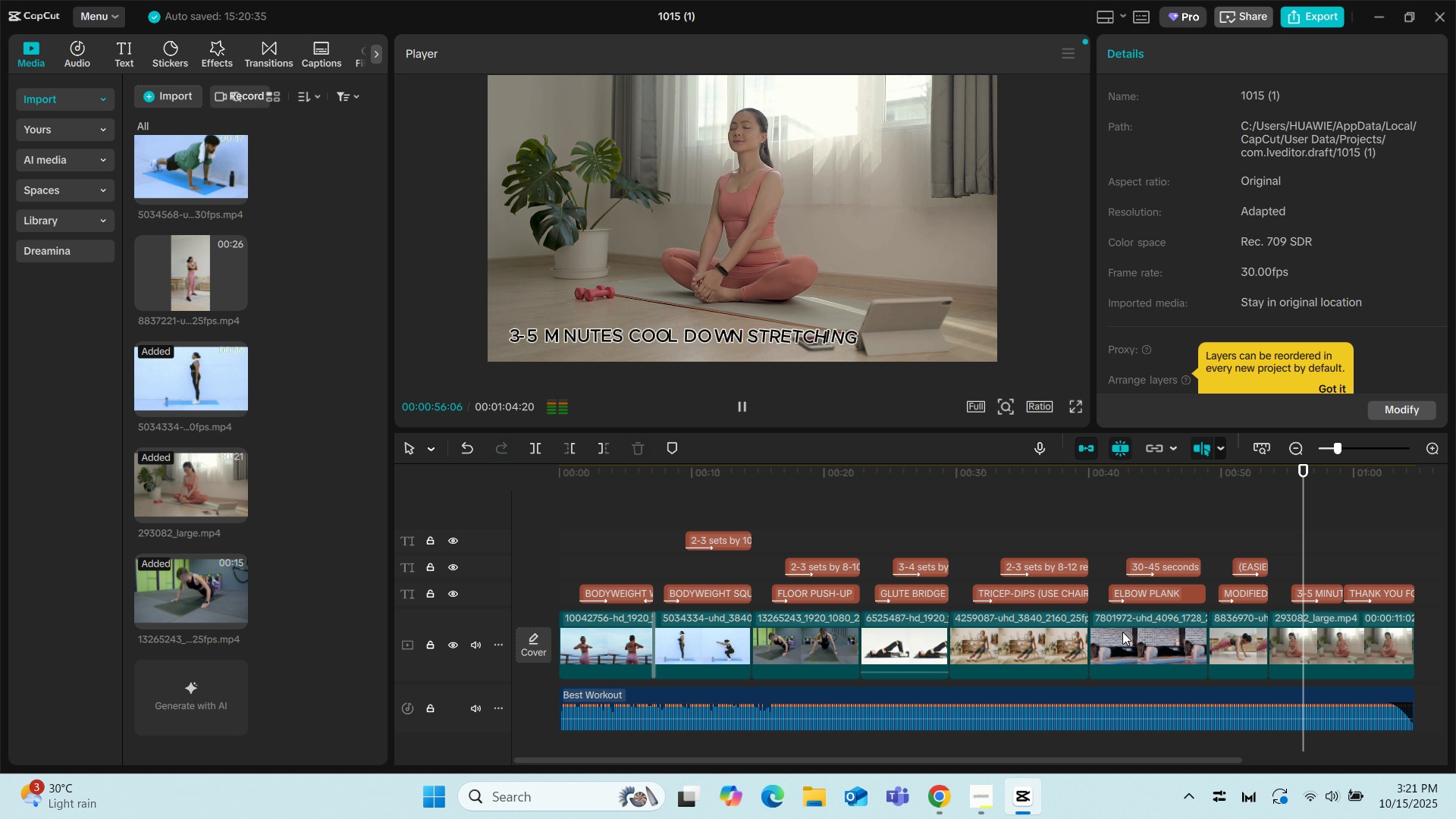 
key(Space)
 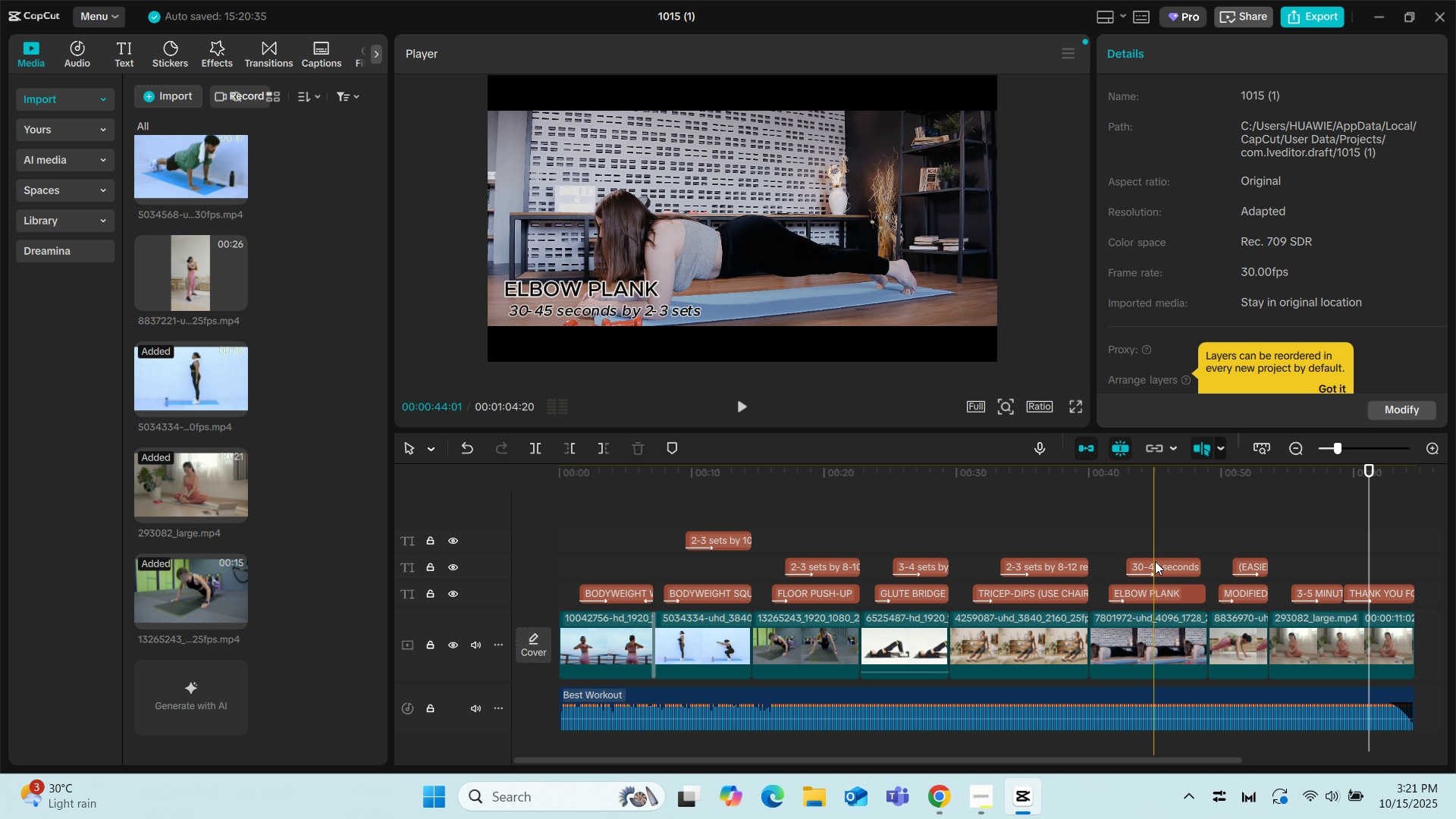 
left_click([1156, 560])
 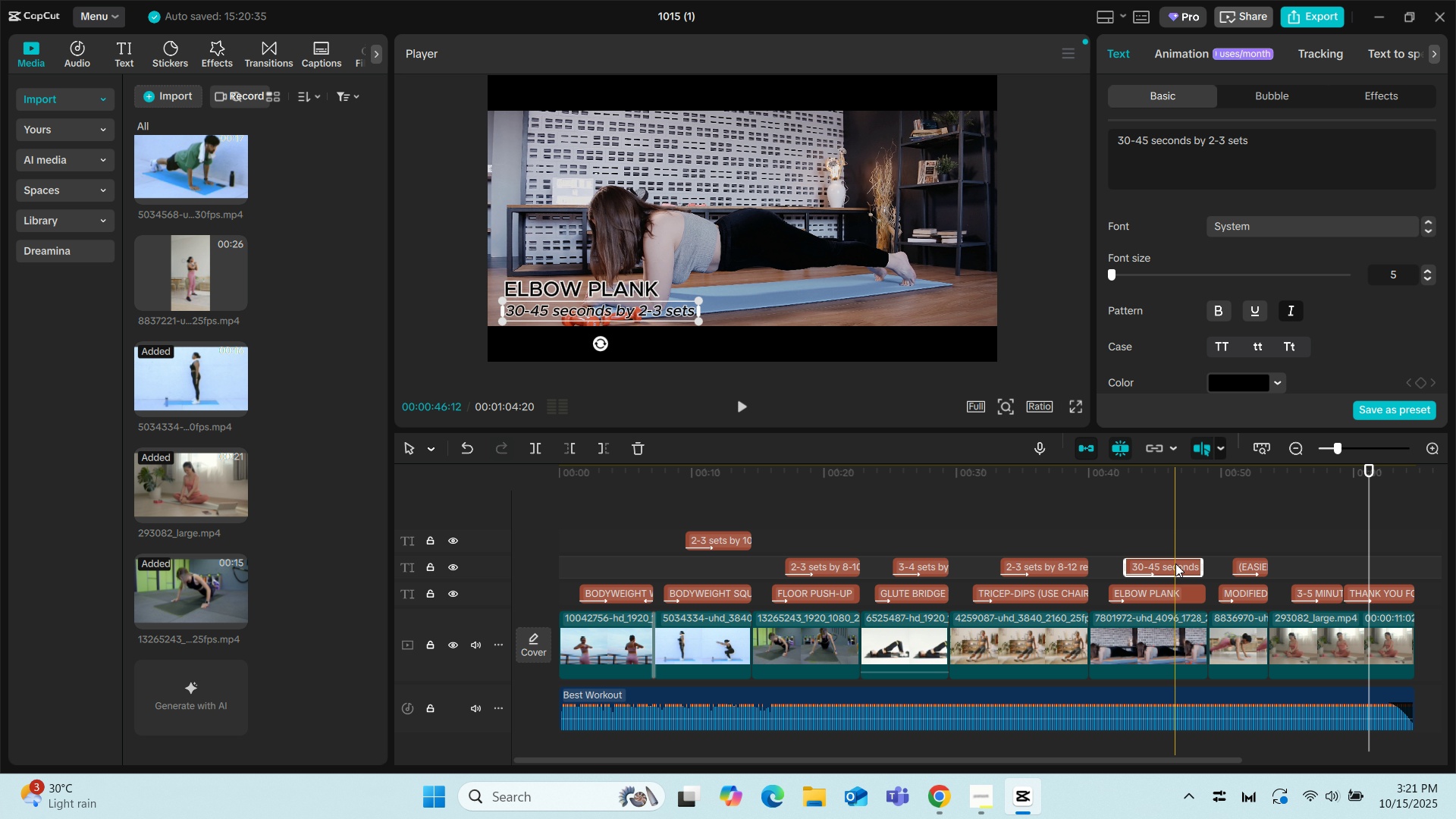 
left_click([1118, 502])
 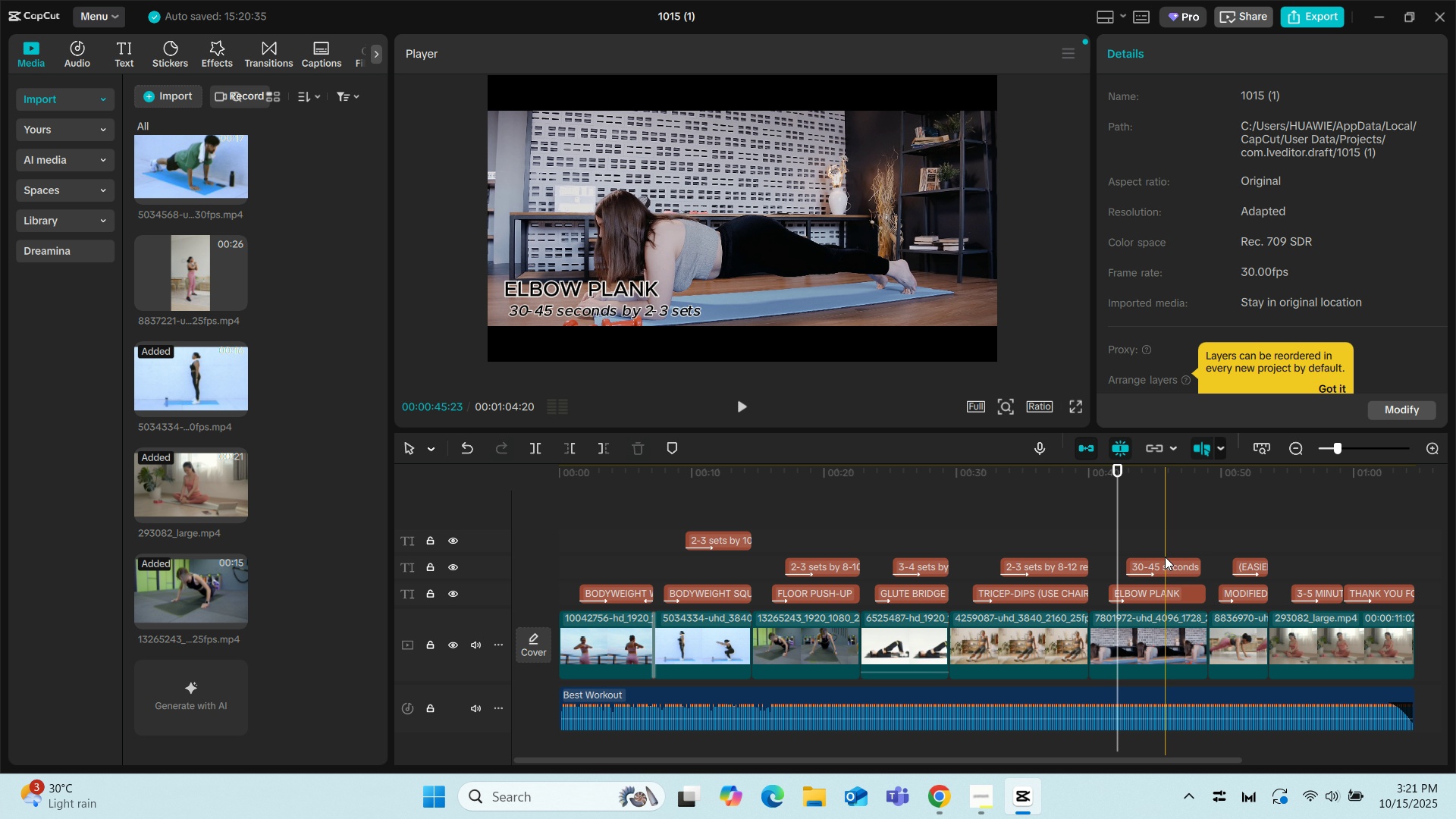 
left_click([1165, 557])
 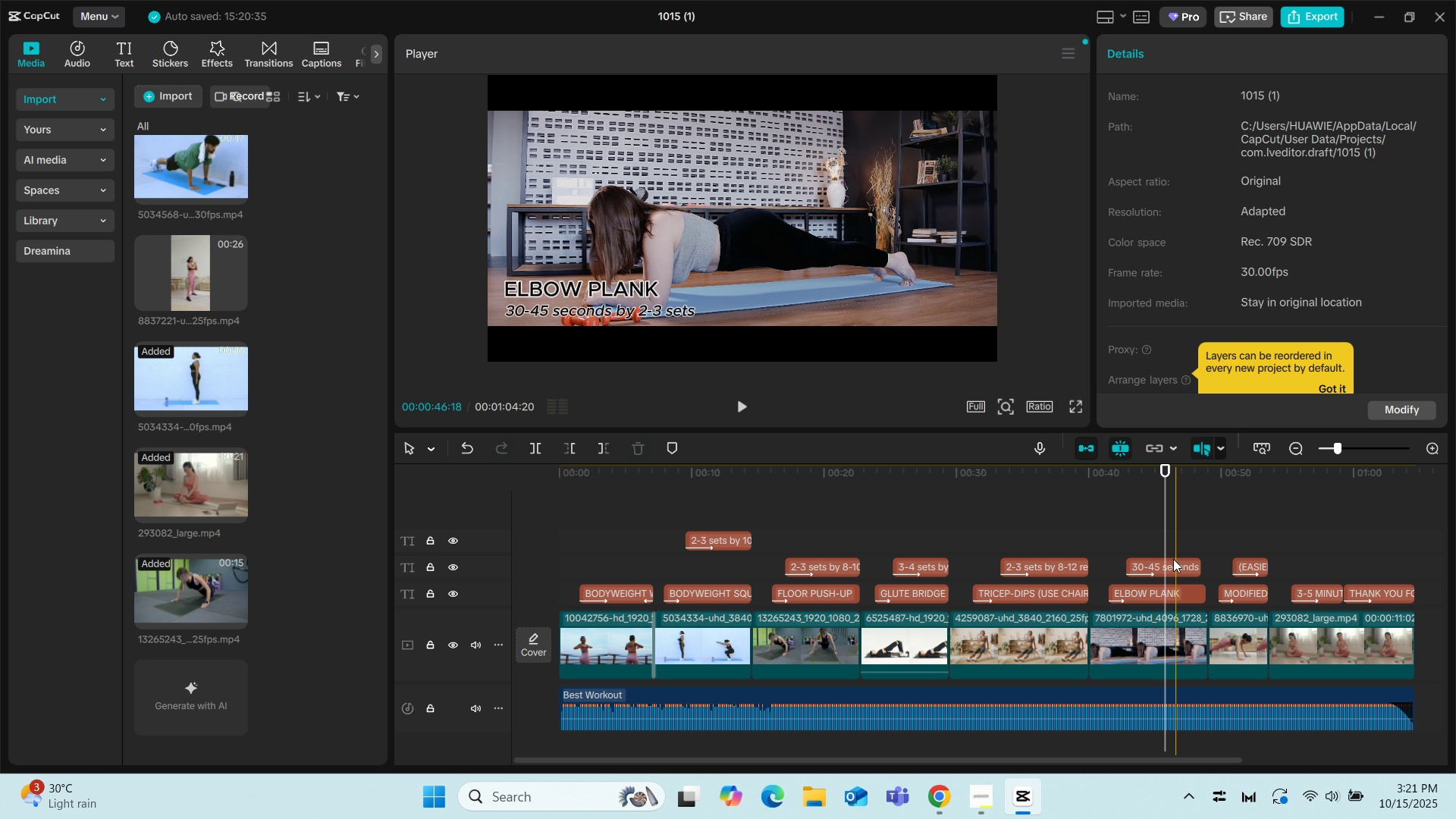 
left_click([1172, 559])
 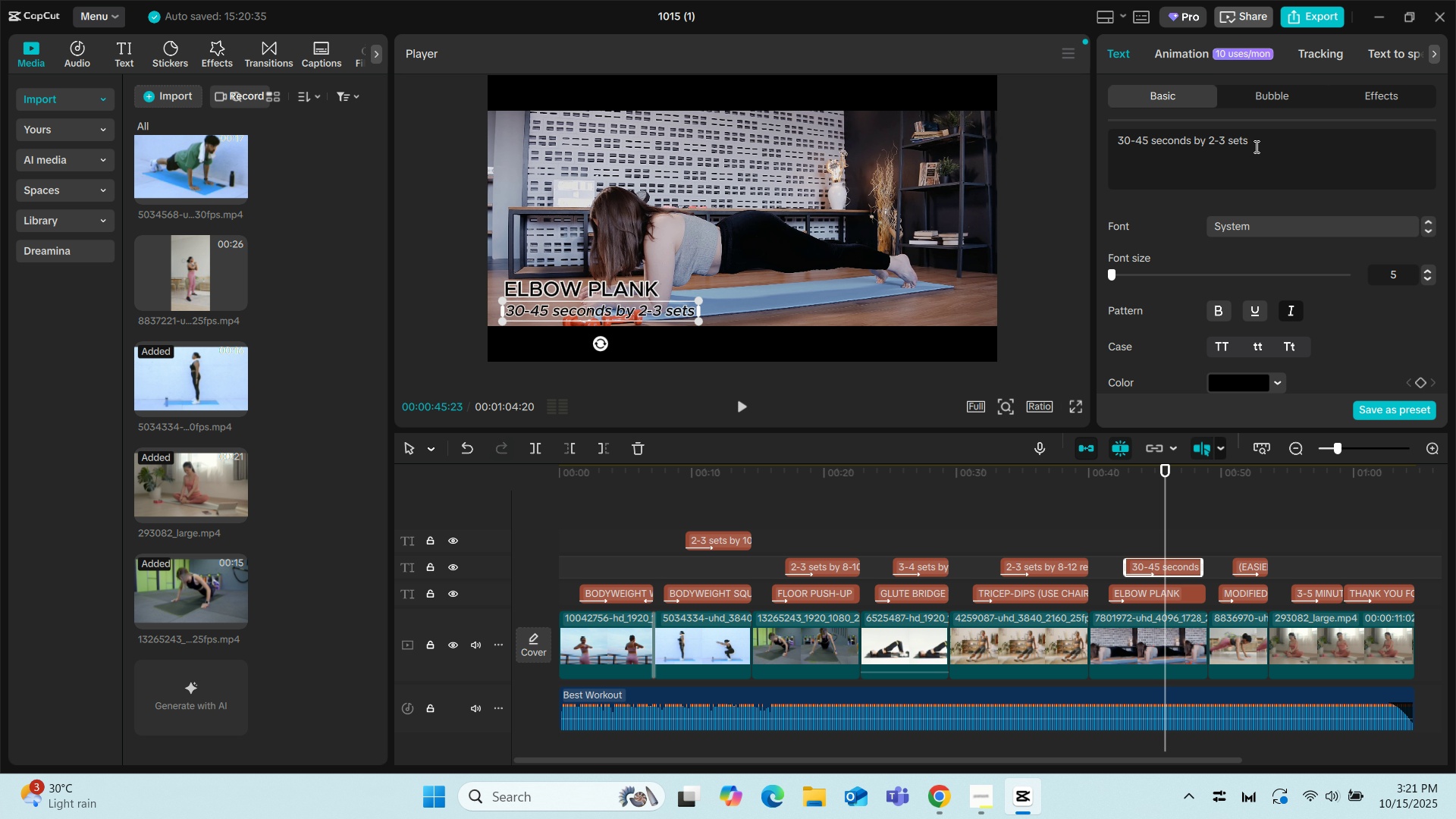 
left_click_drag(start_coordinate=[1255, 140], to_coordinate=[1110, 139])
 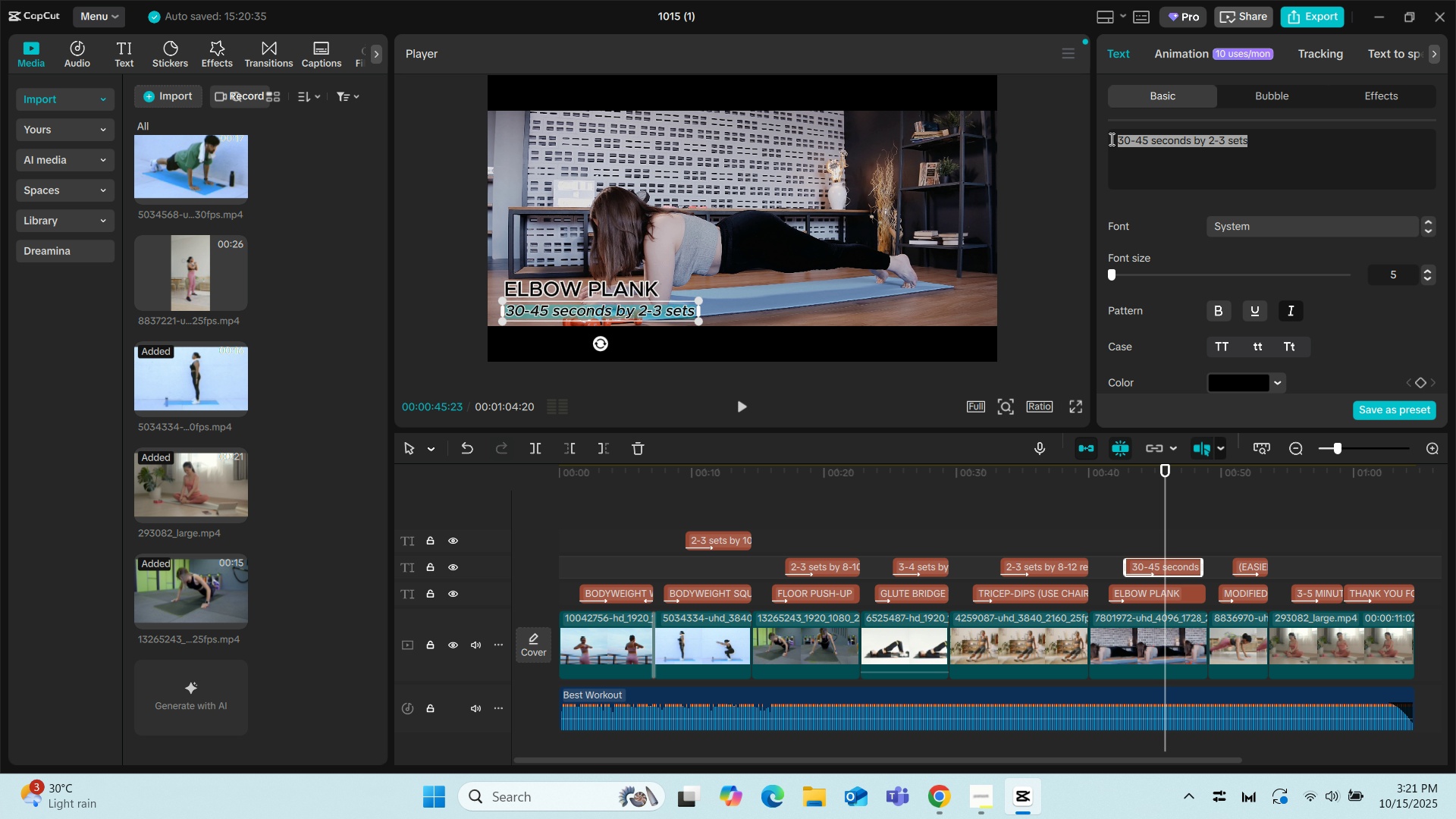 
key(Backspace)
type(2-3 sets of)
key(Backspace)
key(Backspace)
type(by)
key(Backspace)
key(Backspace)
type(of 30-45 seconds)
 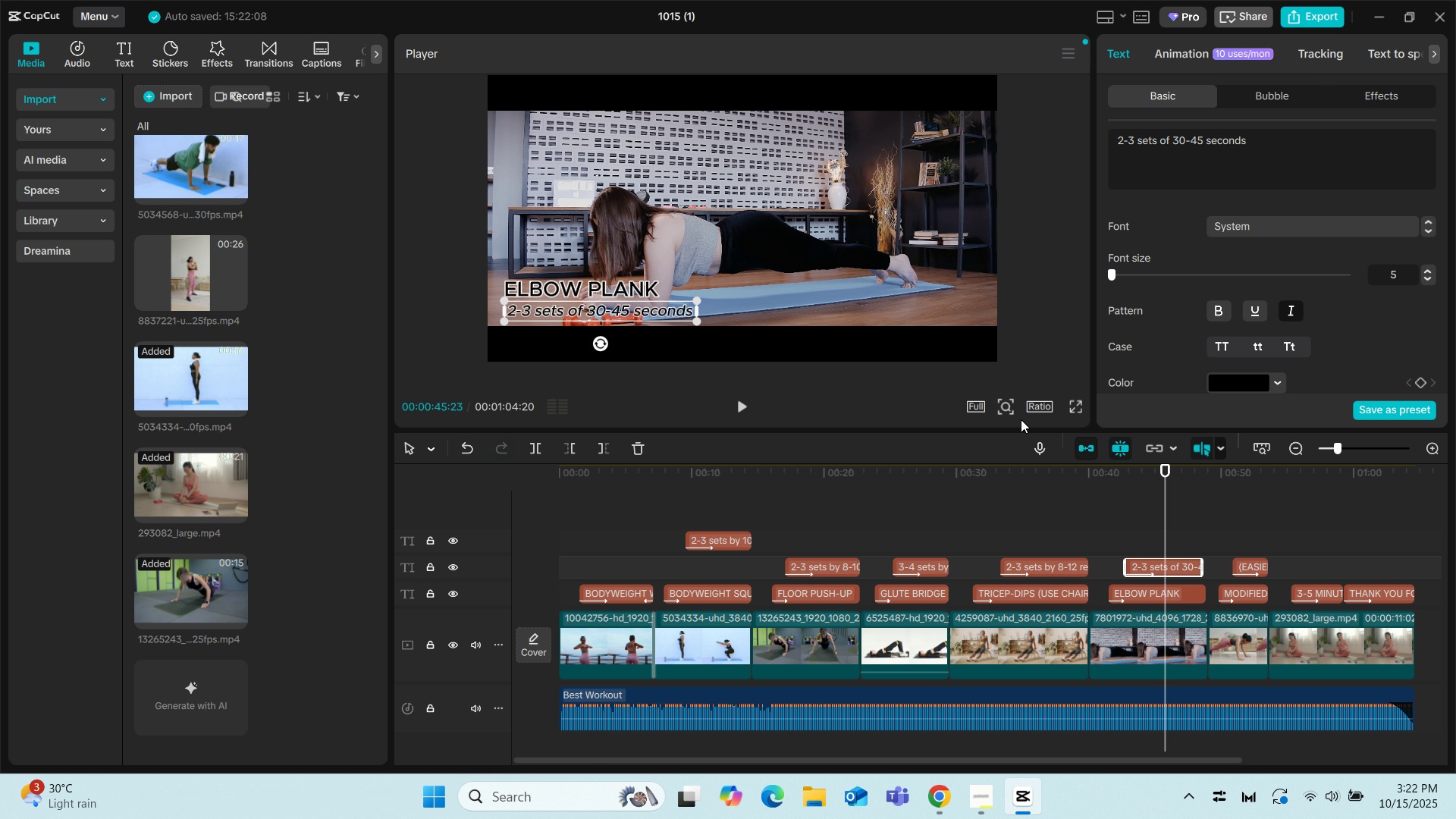 
wait(6.22)
 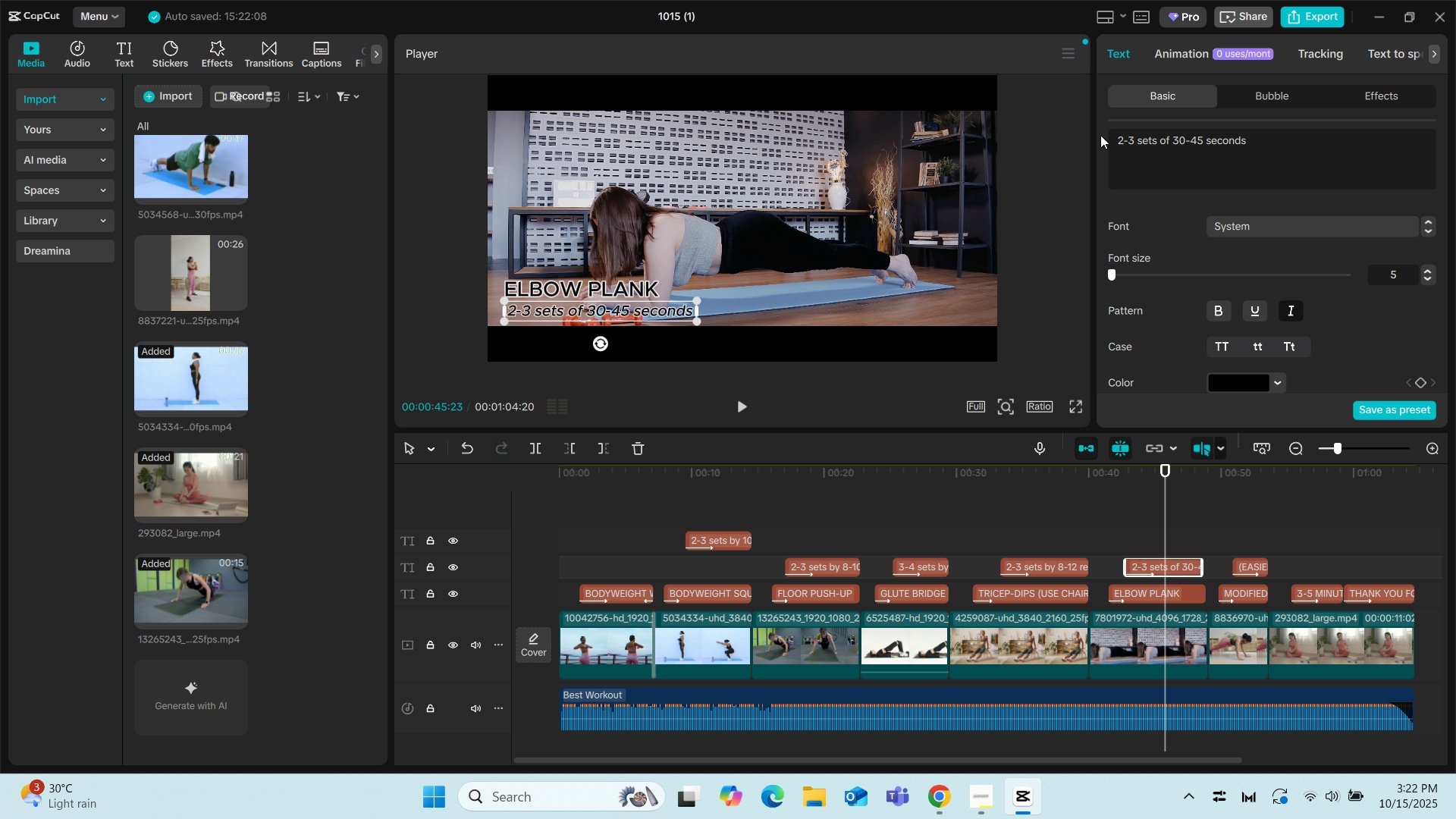 
left_click([1068, 522])
 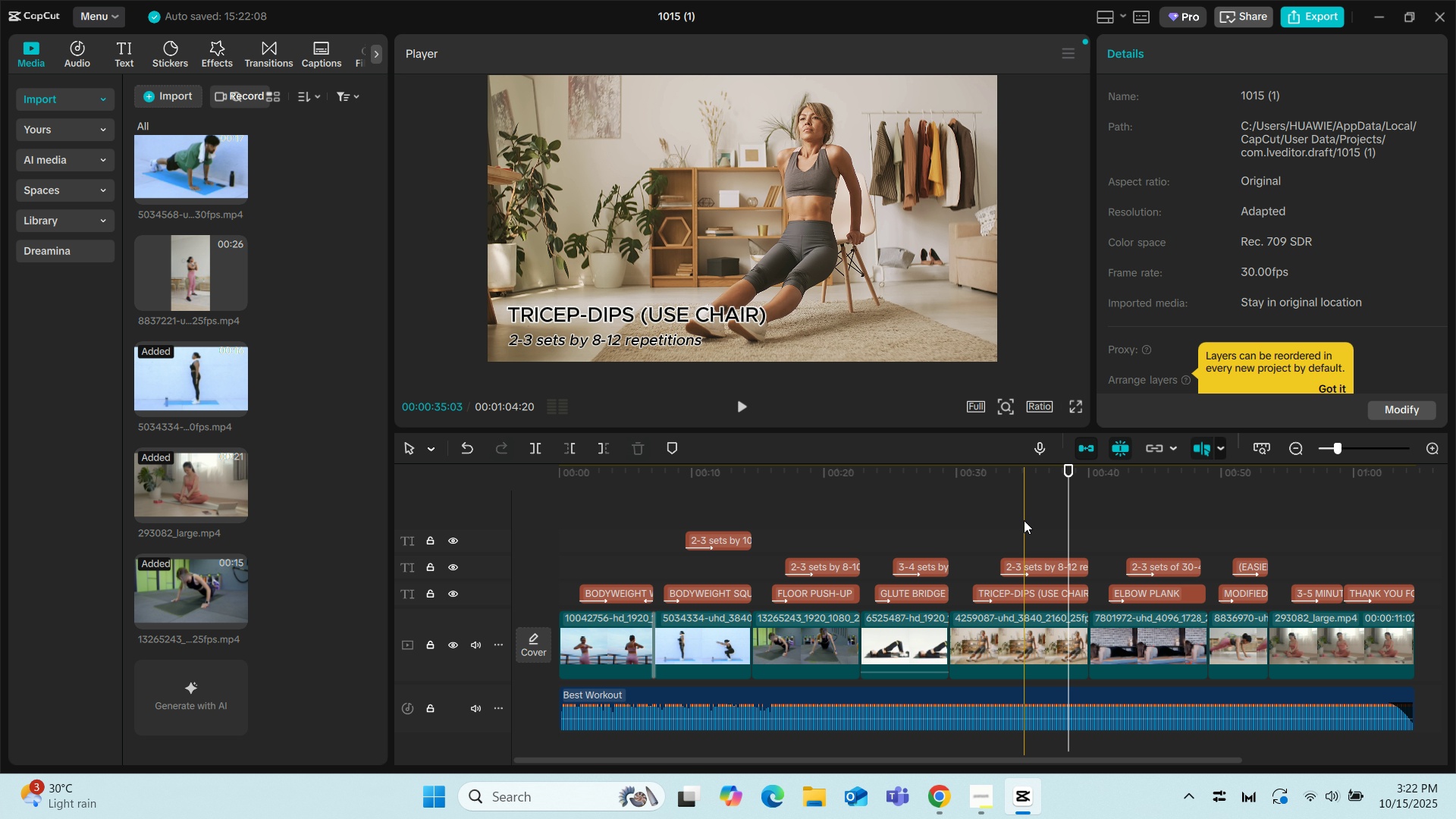 
left_click([1024, 520])
 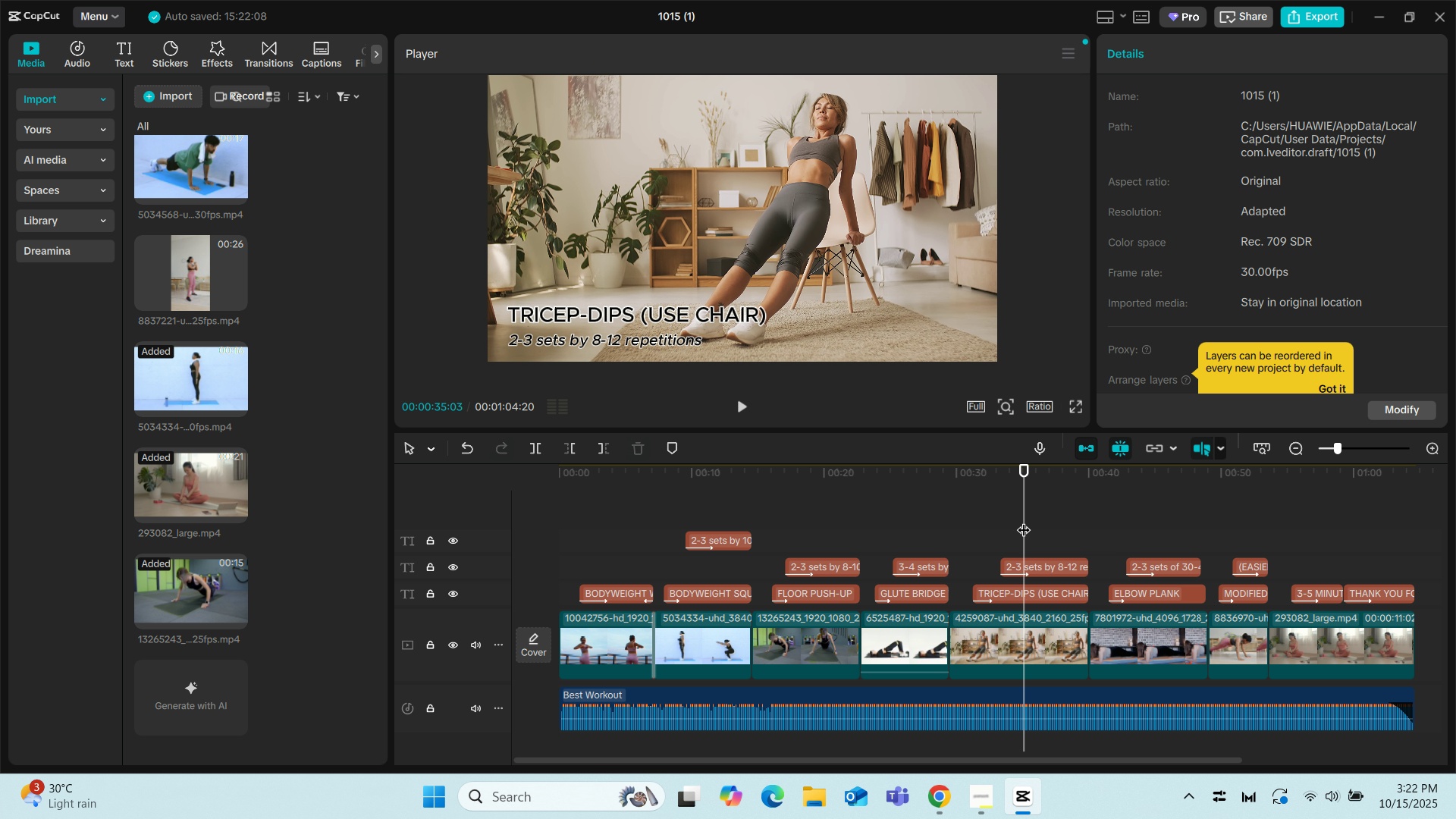 
key(Space)
 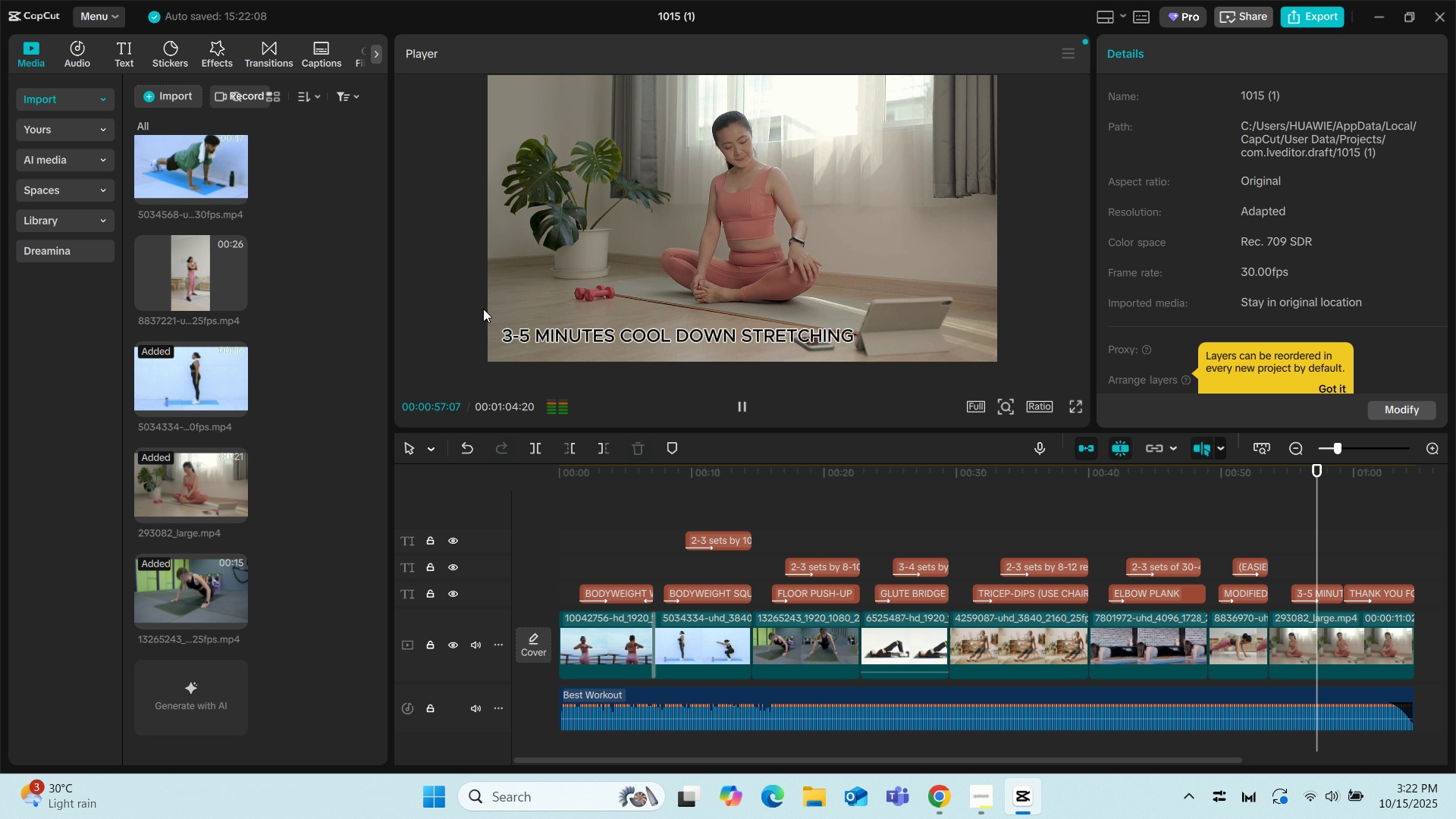 
wait(27.33)
 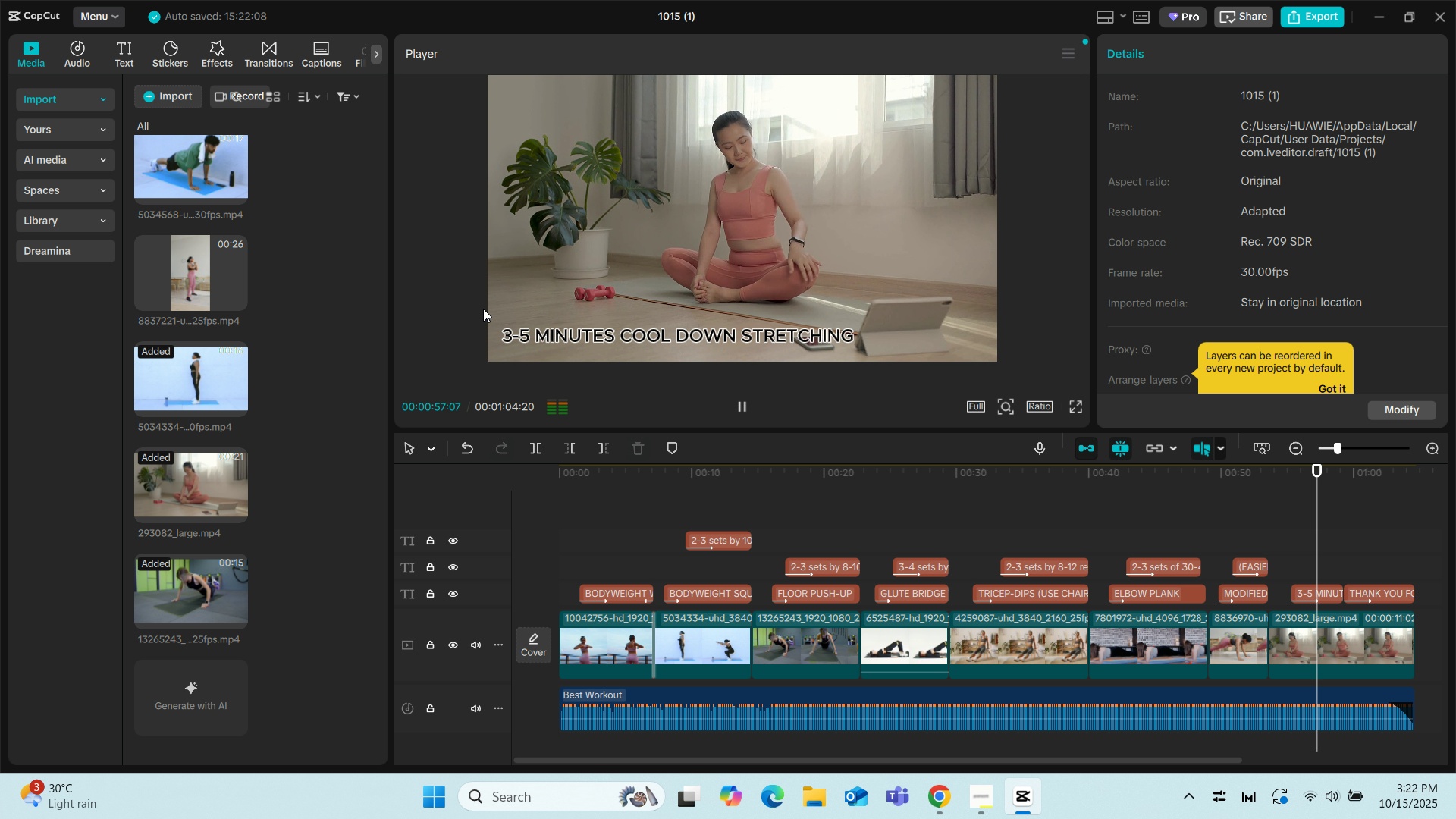 
key(Space)
 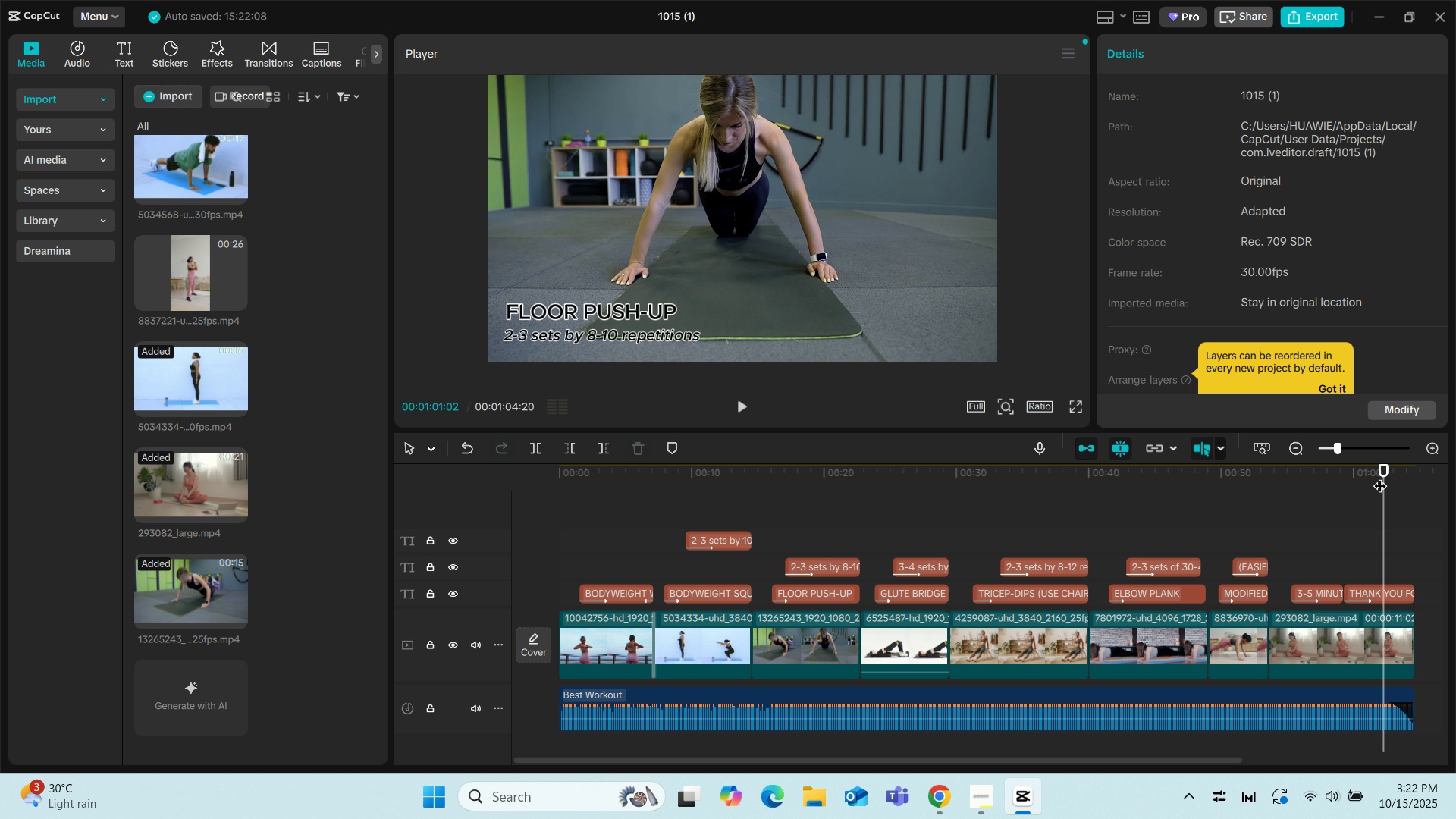 
left_click_drag(start_coordinate=[1382, 466], to_coordinate=[446, 484])
 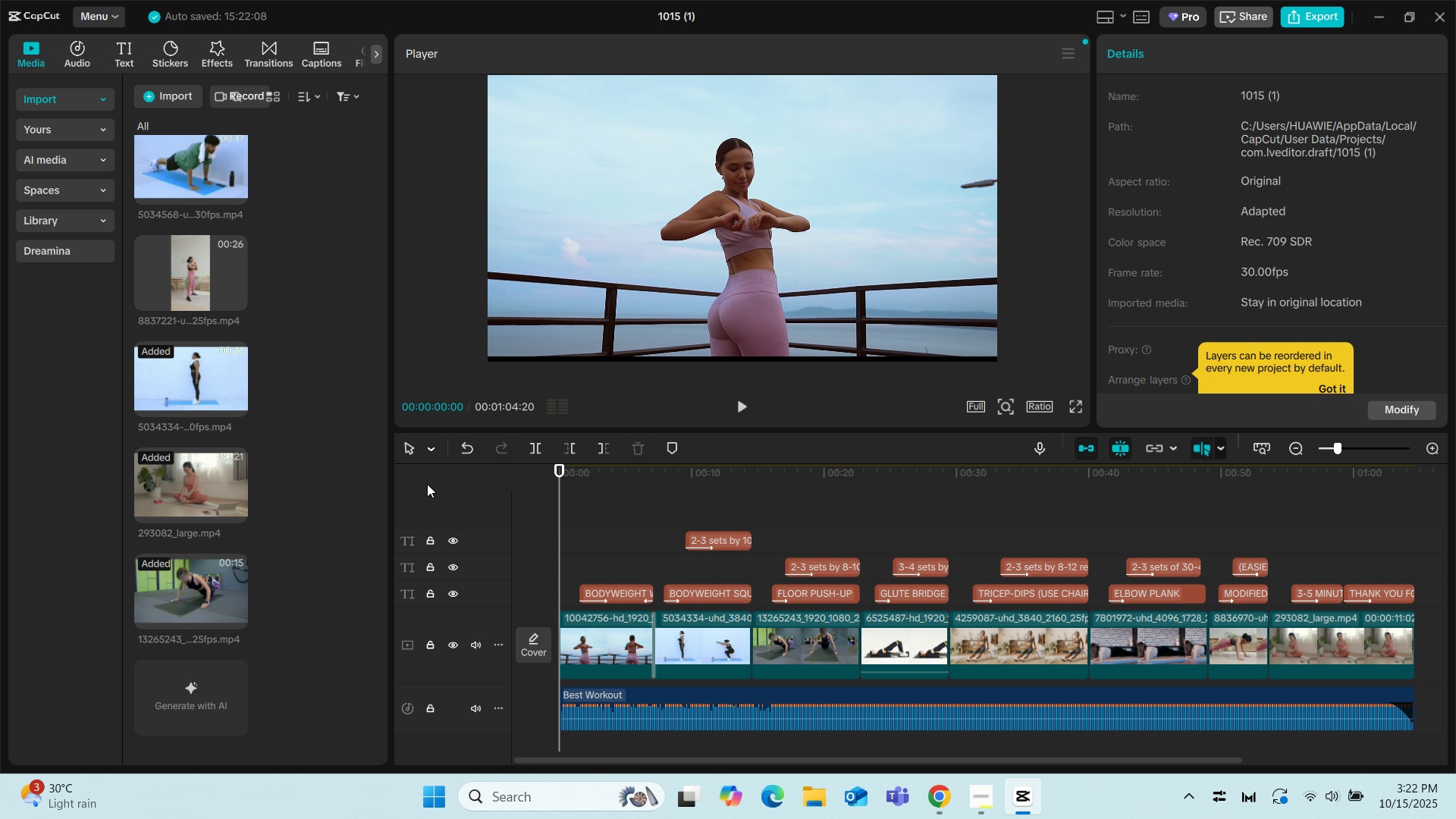 
left_click_drag(start_coordinate=[437, 484], to_coordinate=[424, 484])
 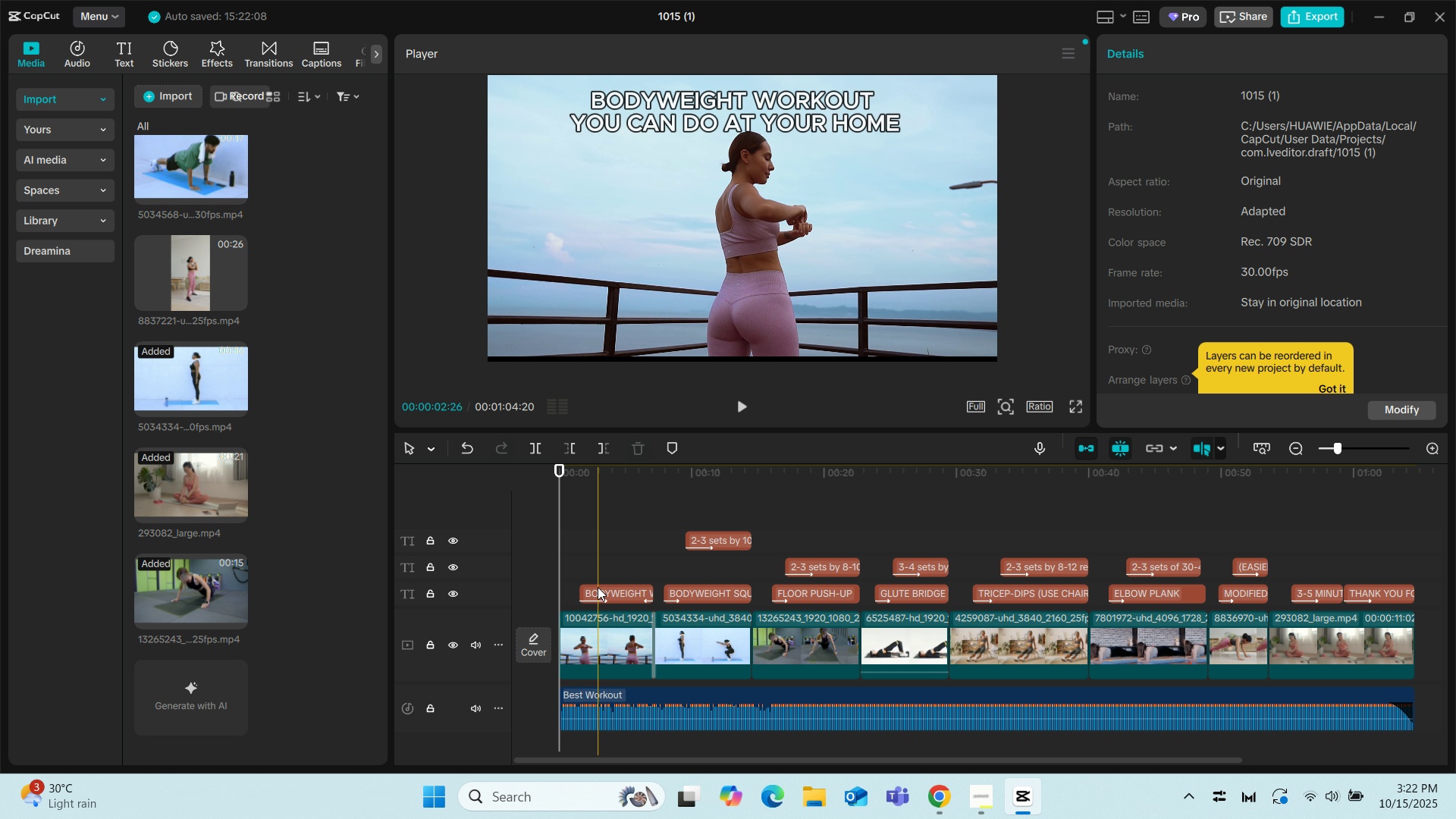 
left_click([598, 587])
 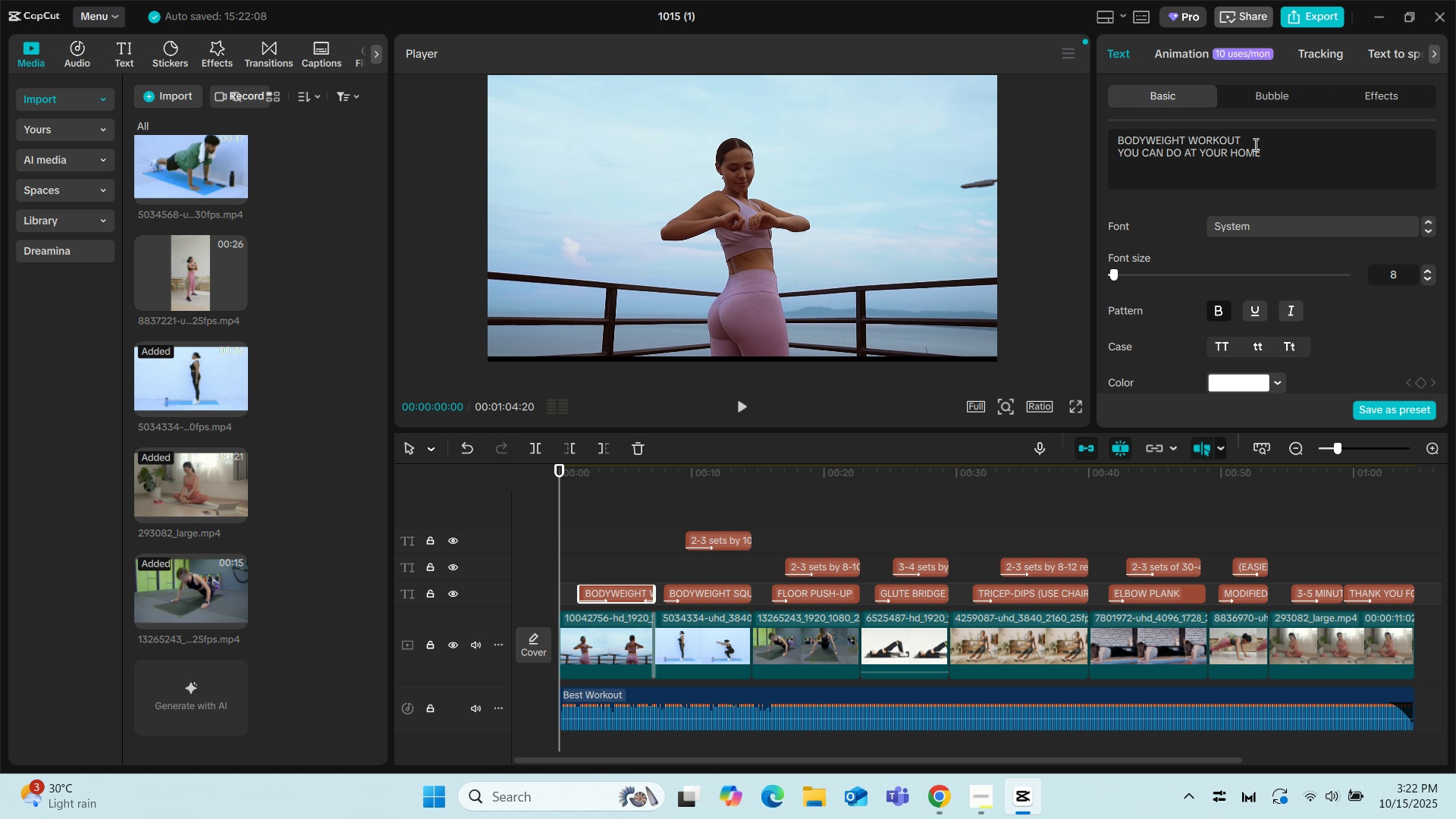 
wait(9.91)
 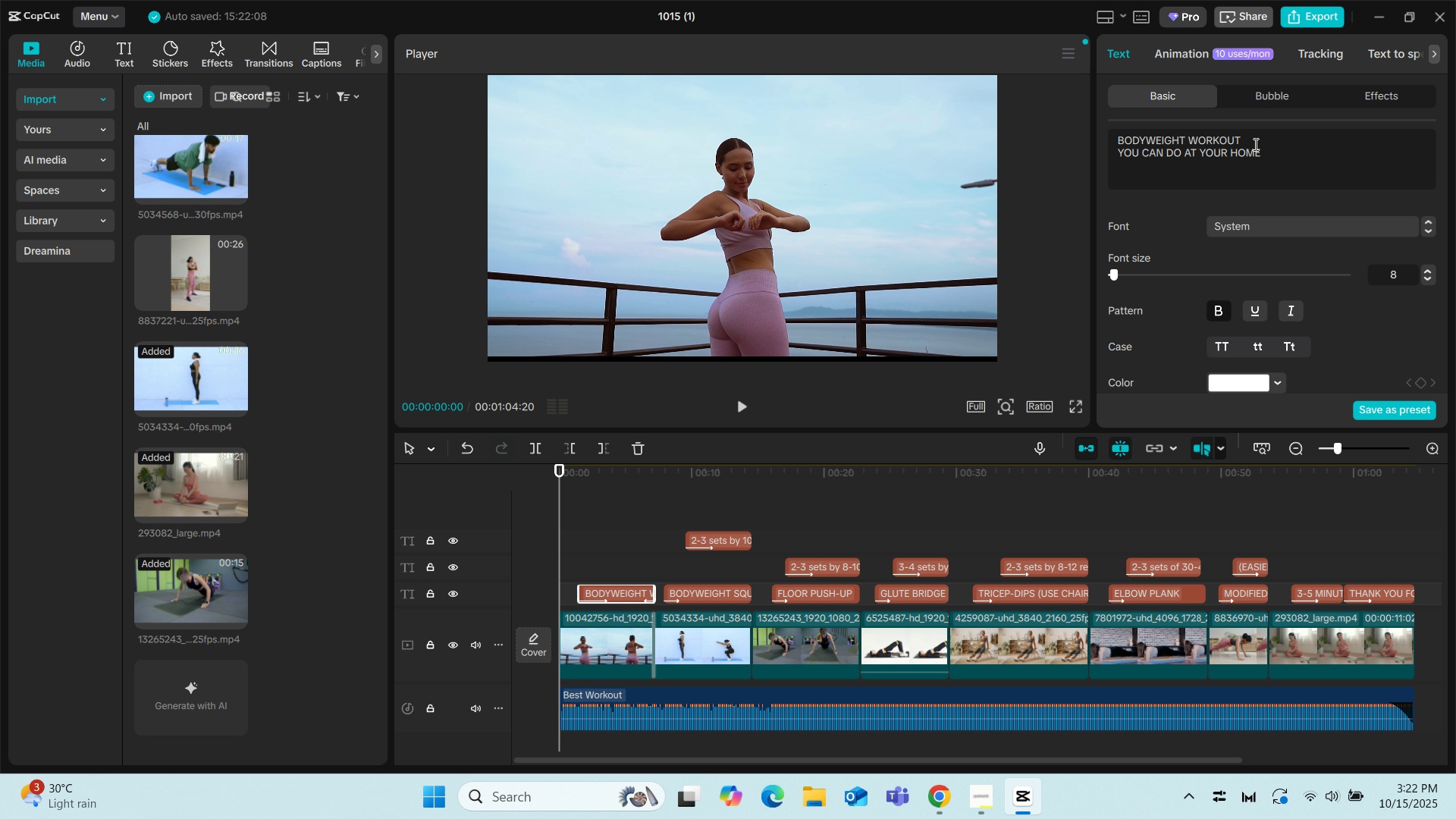 
left_click_drag(start_coordinate=[1274, 150], to_coordinate=[1100, 142])
 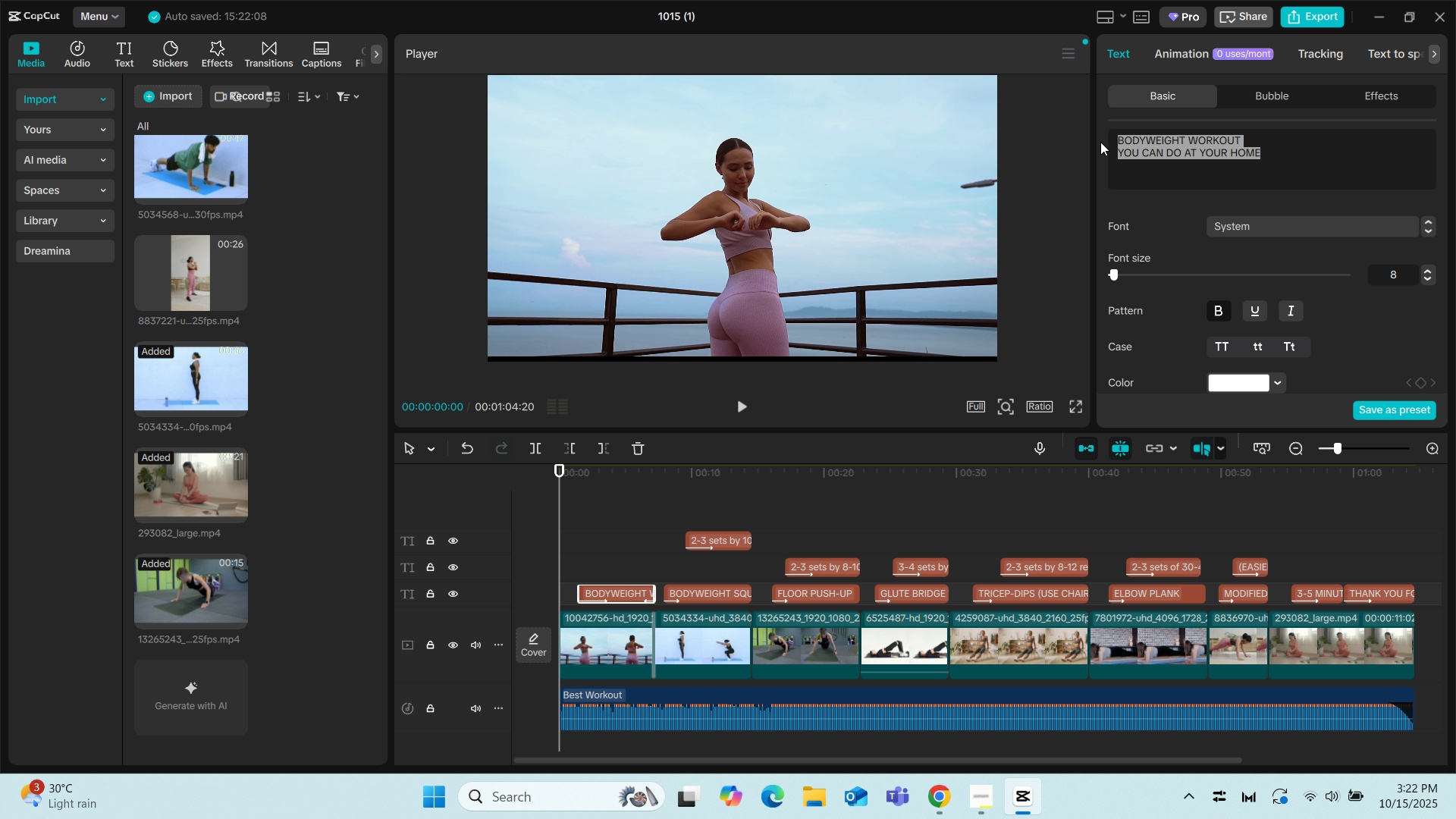 
type(frei)
key(Backspace)
key(Backspace)
key(Backspace)
key(Backspace)
key(Backspace)
type(FREIN)
key(Backspace)
key(Backspace)
key(Backspace)
type(IENDLY HOEM )
key(Backspace)
key(Backspace)
key(Backspace)
type(ME W)
key(Backspace)
key(Backspace)
key(Backspace)
key(Backspace)
key(Backspace)
key(Backspace)
type(HOEM)
key(Backspace)
key(Backspace)
type(ME WORUT)
key(Backspace)
key(Backspace)
key(Backspace)
type(KOPIP)
key(Backspace)
key(Backspace)
key(Backspace)
type(UT)
key(Backspace)
key(Backspace)
key(Backspace)
key(Backspace)
key(Backspace)
 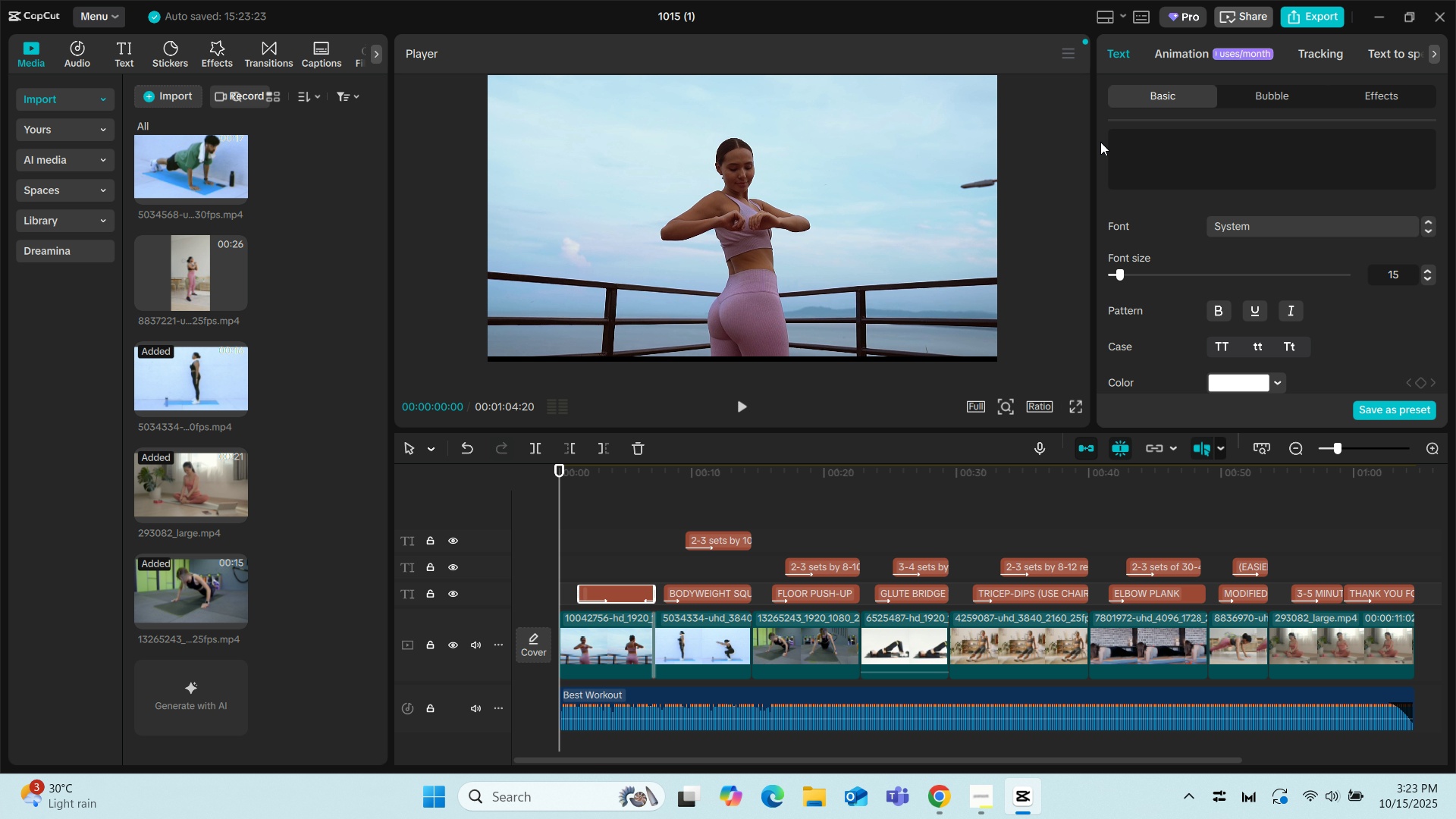 
type(BEGINNERS HOMEWORUT)
key(Backspace)
key(Backspace)
key(Backspace)
type(KOUT )
 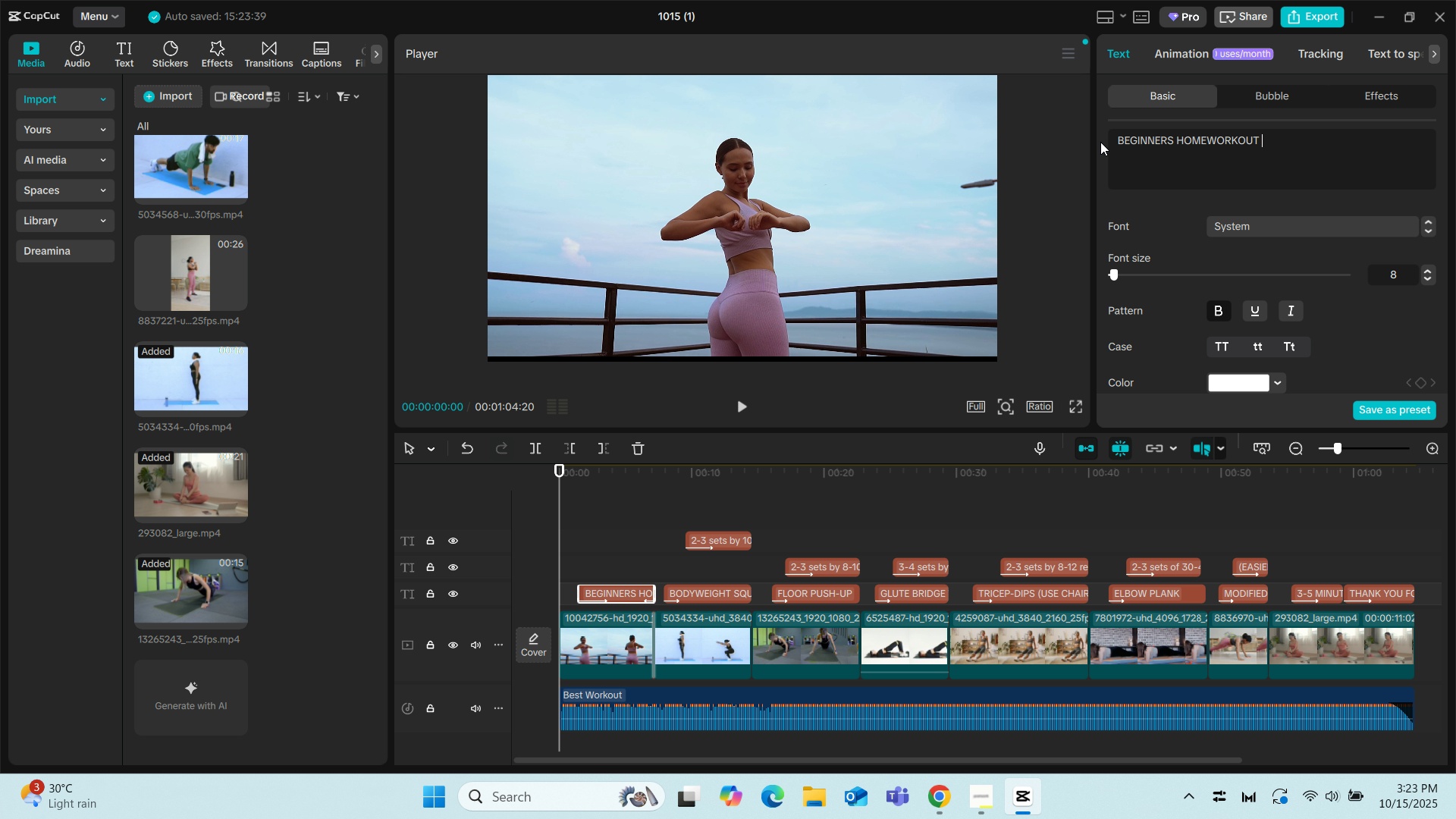 
wait(16.52)
 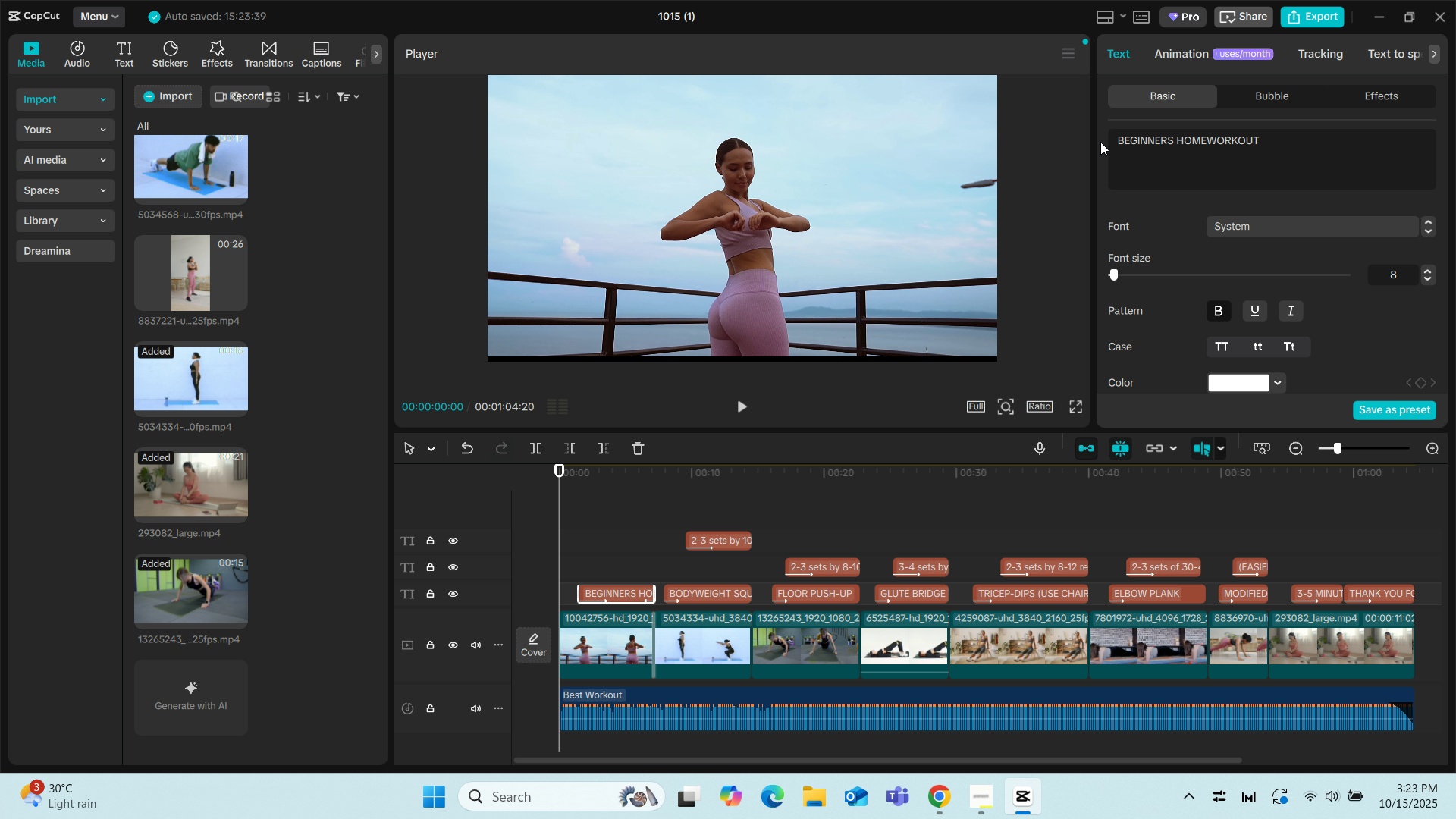 
left_click([976, 798])